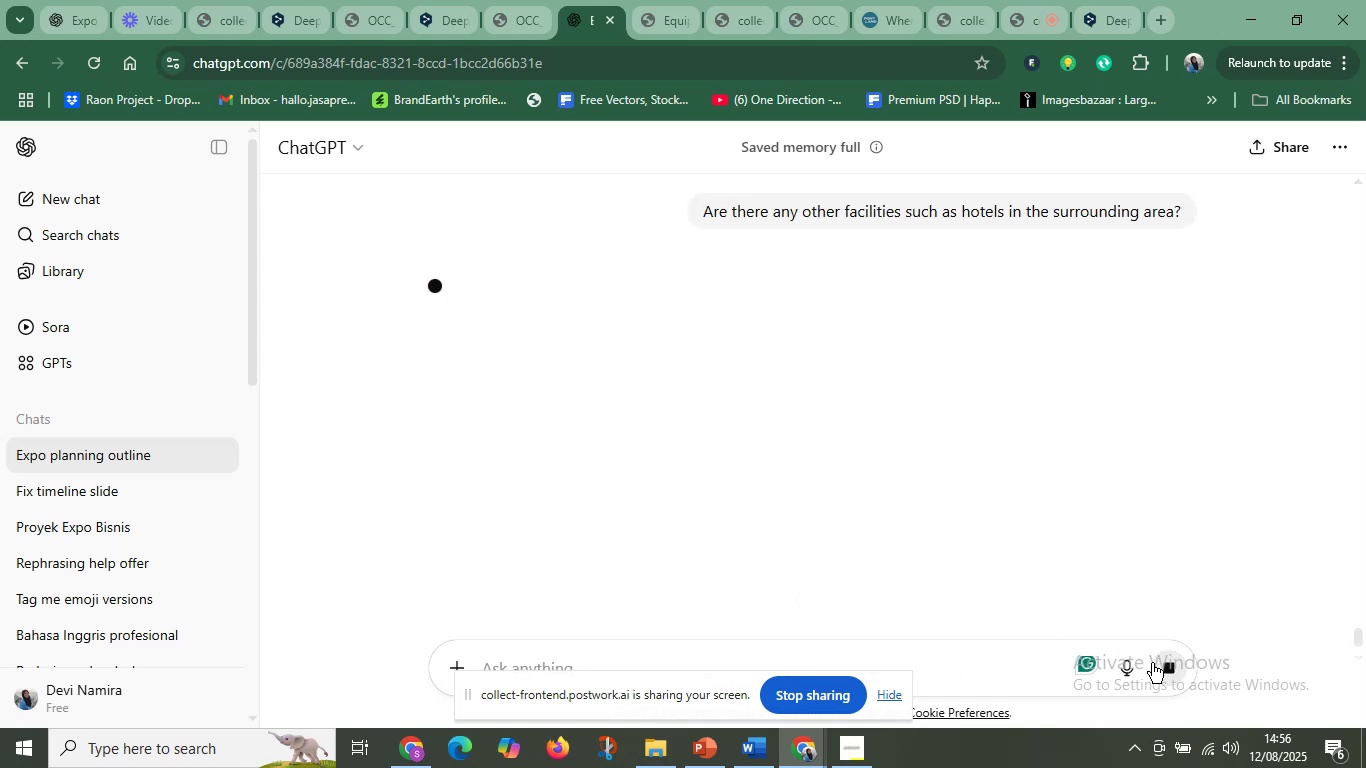 
scroll: coordinate [853, 584], scroll_direction: down, amount: 4.0
 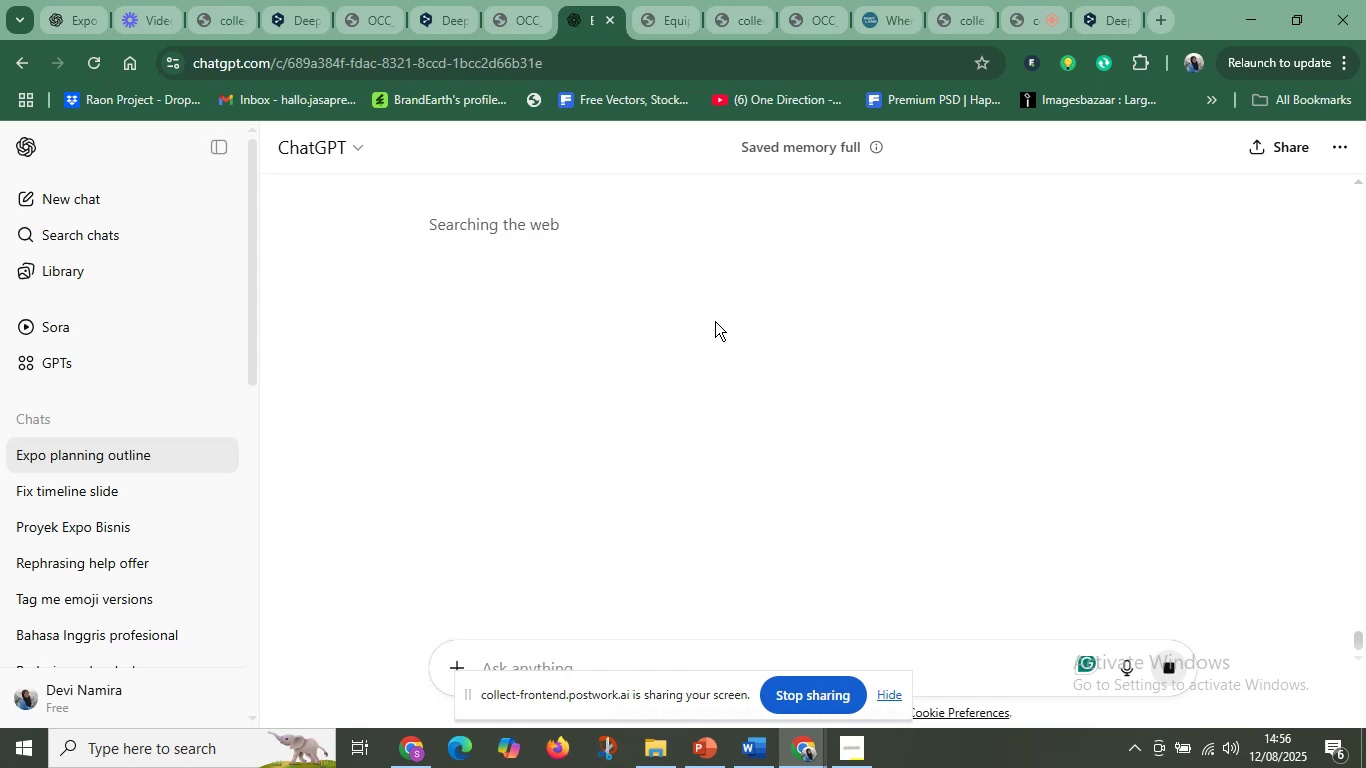 
left_click([587, 224])
 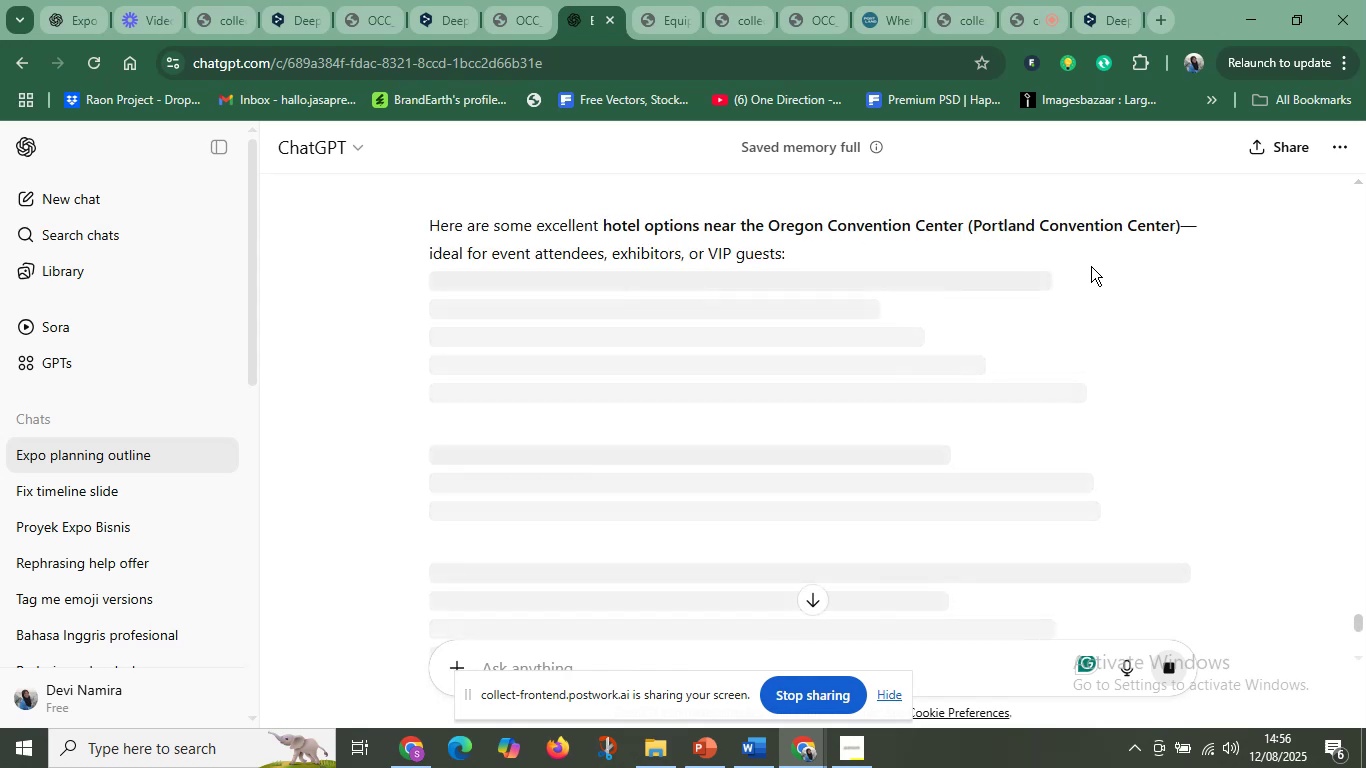 
mouse_move([459, 32])
 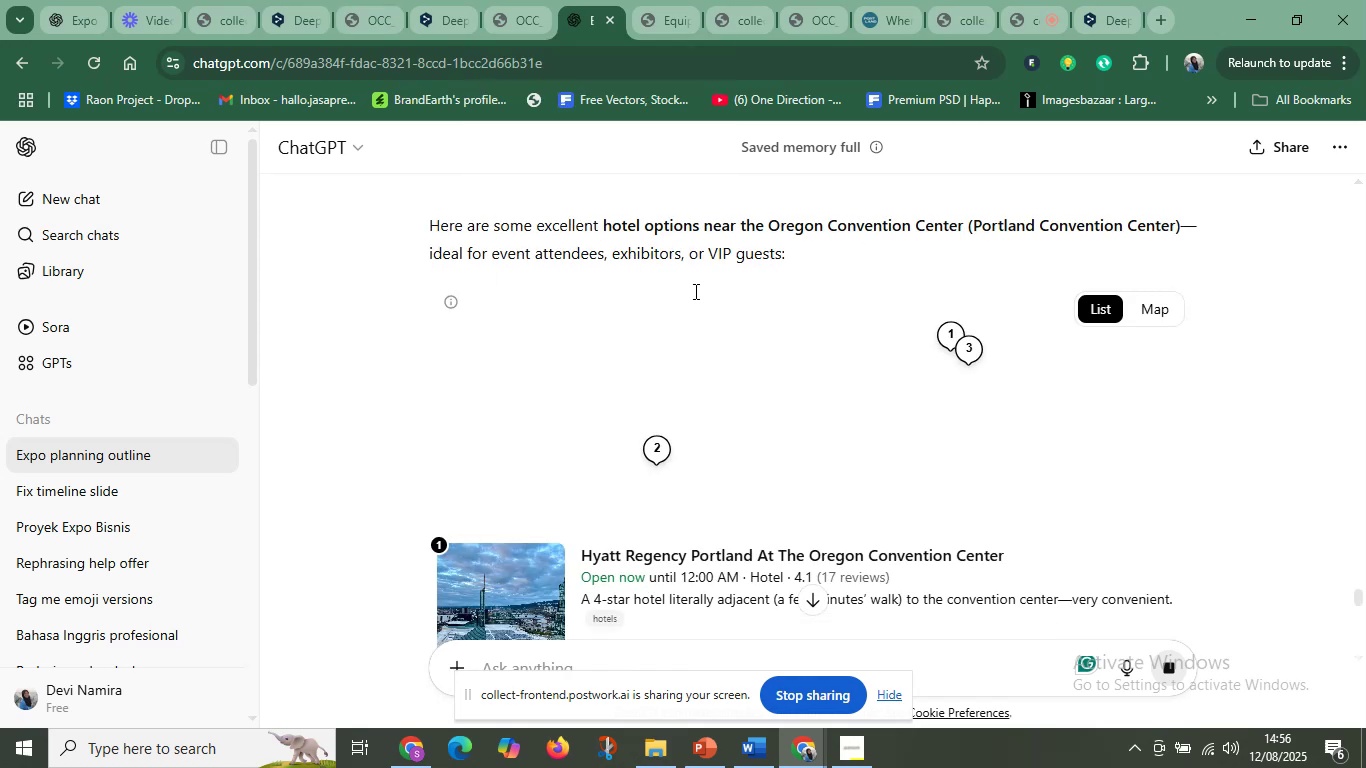 
scroll: coordinate [838, 410], scroll_direction: down, amount: 2.0
 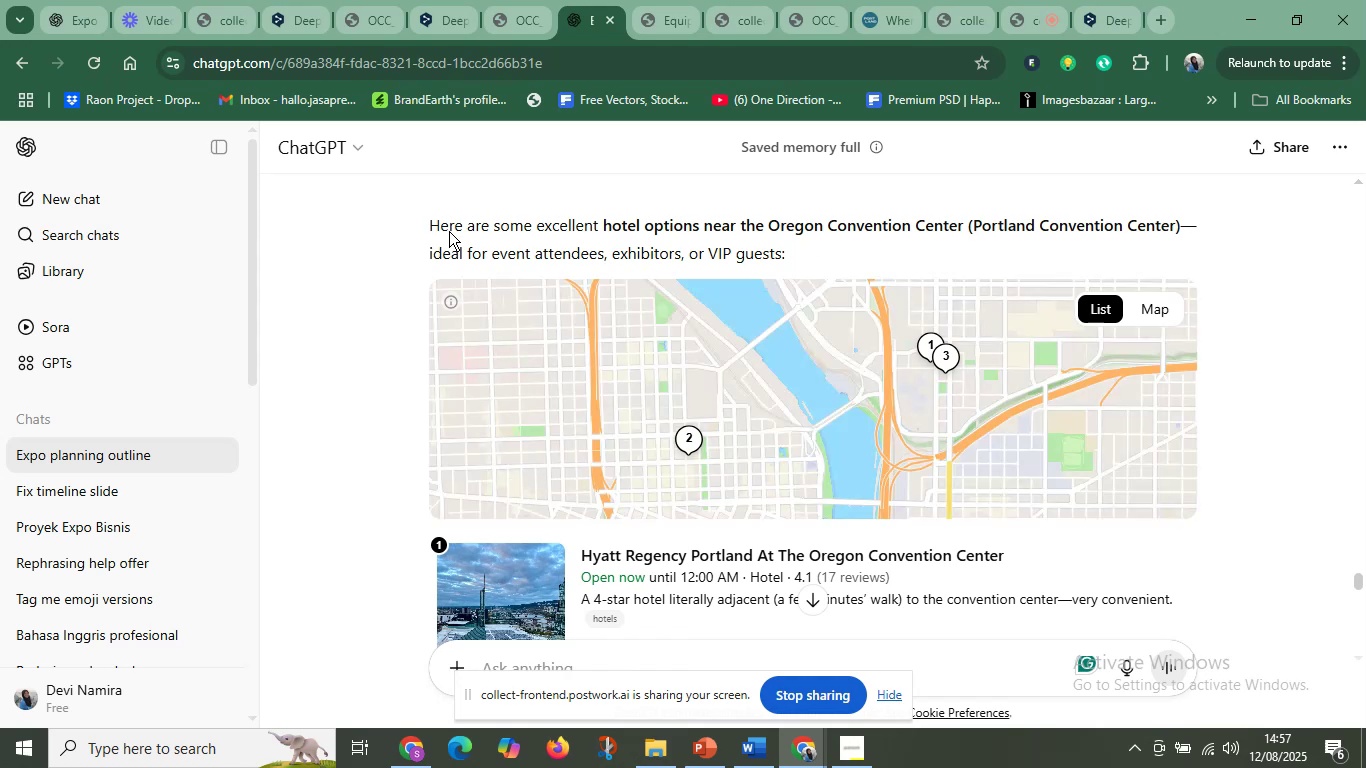 
wait(5.24)
 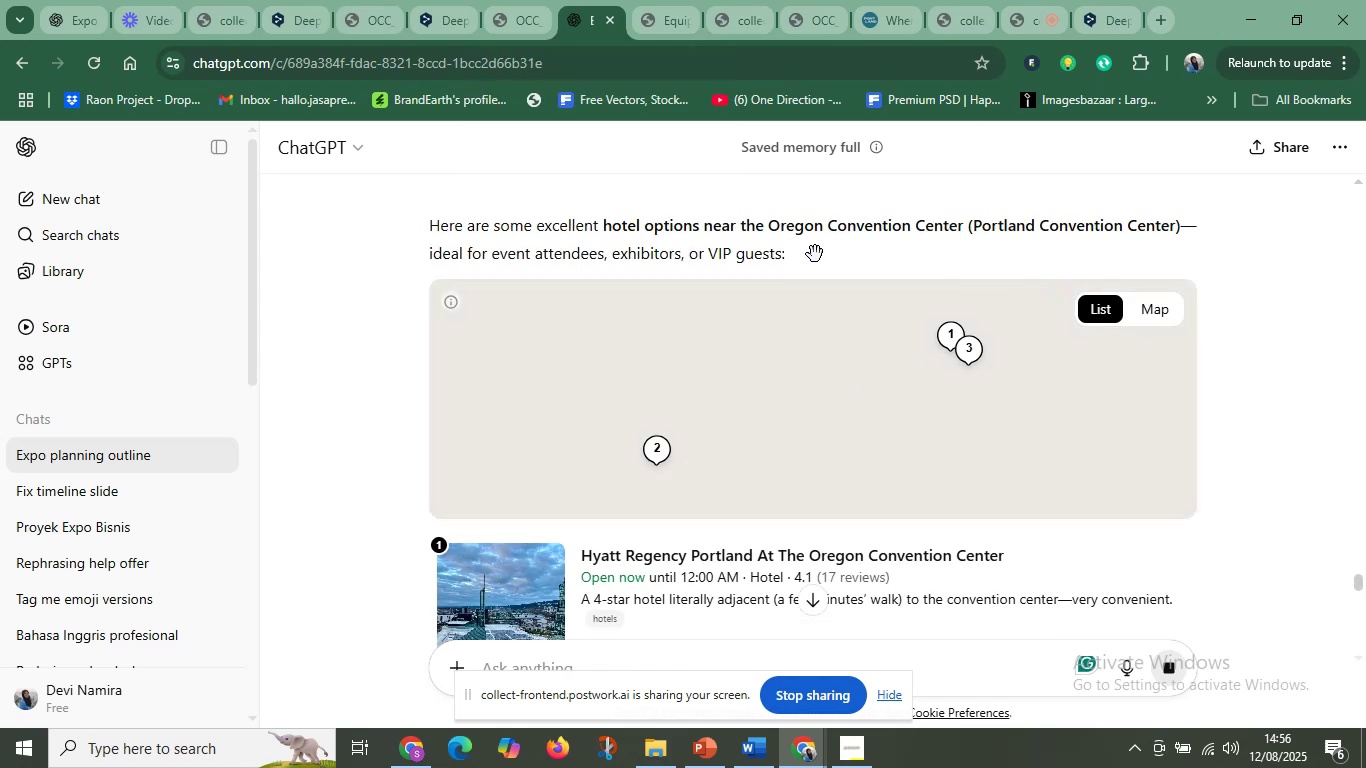 
left_click_drag(start_coordinate=[430, 223], to_coordinate=[813, 252])
 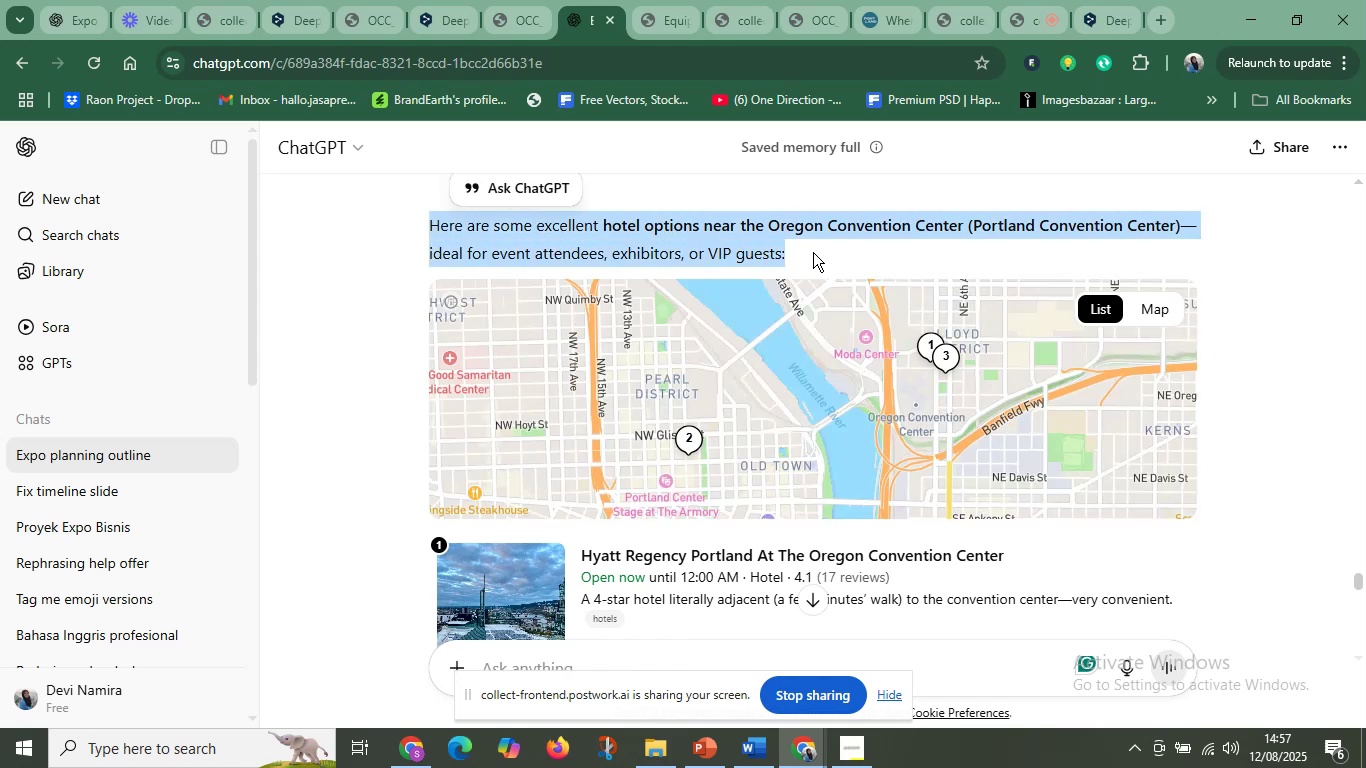 
key(Control+V)
 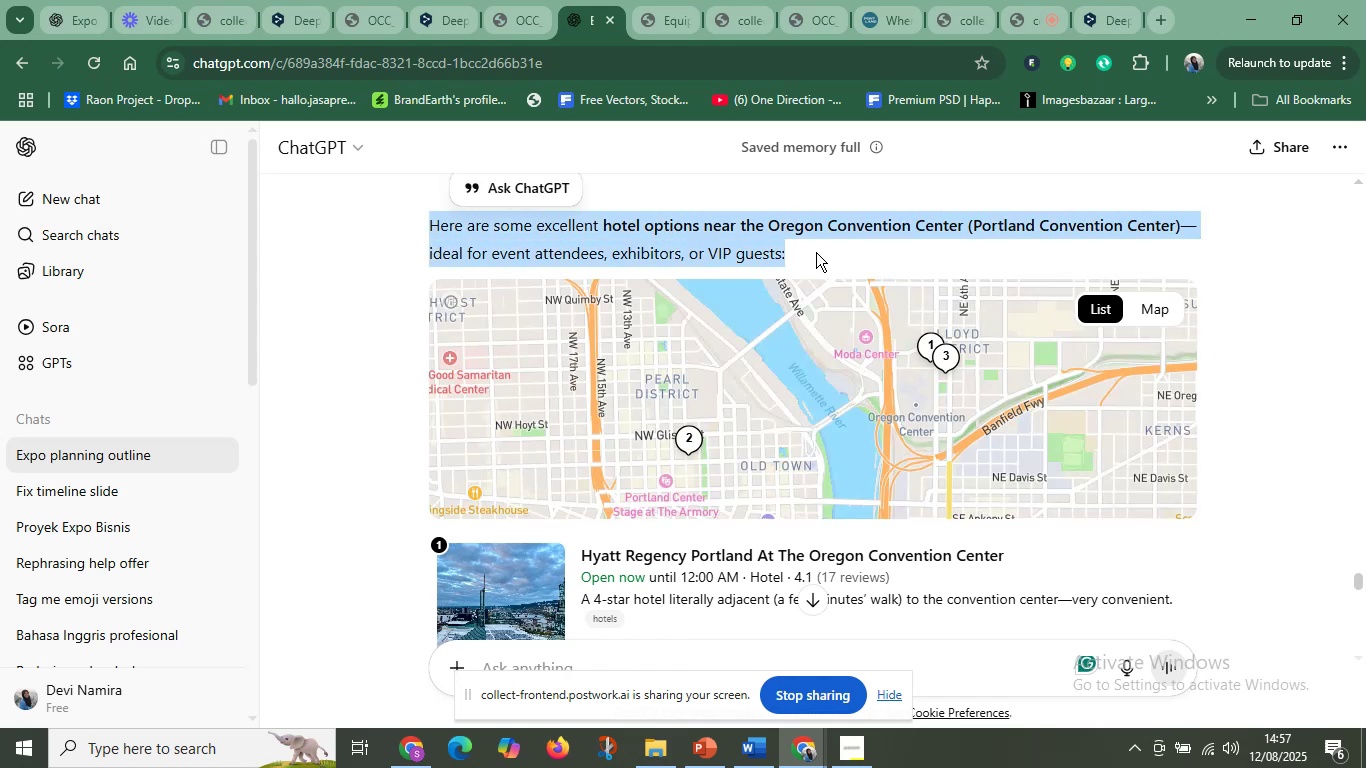 
key(Control+C)
 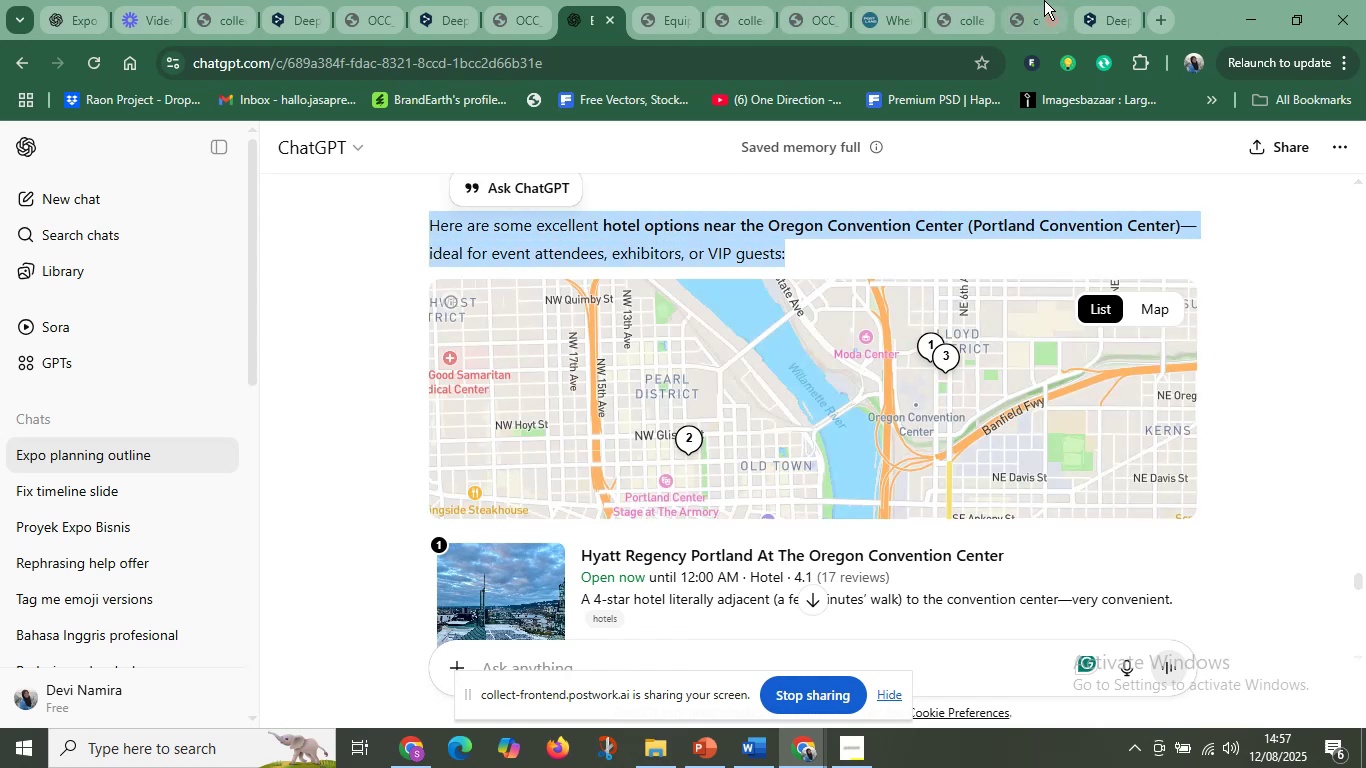 
left_click([1080, 0])
 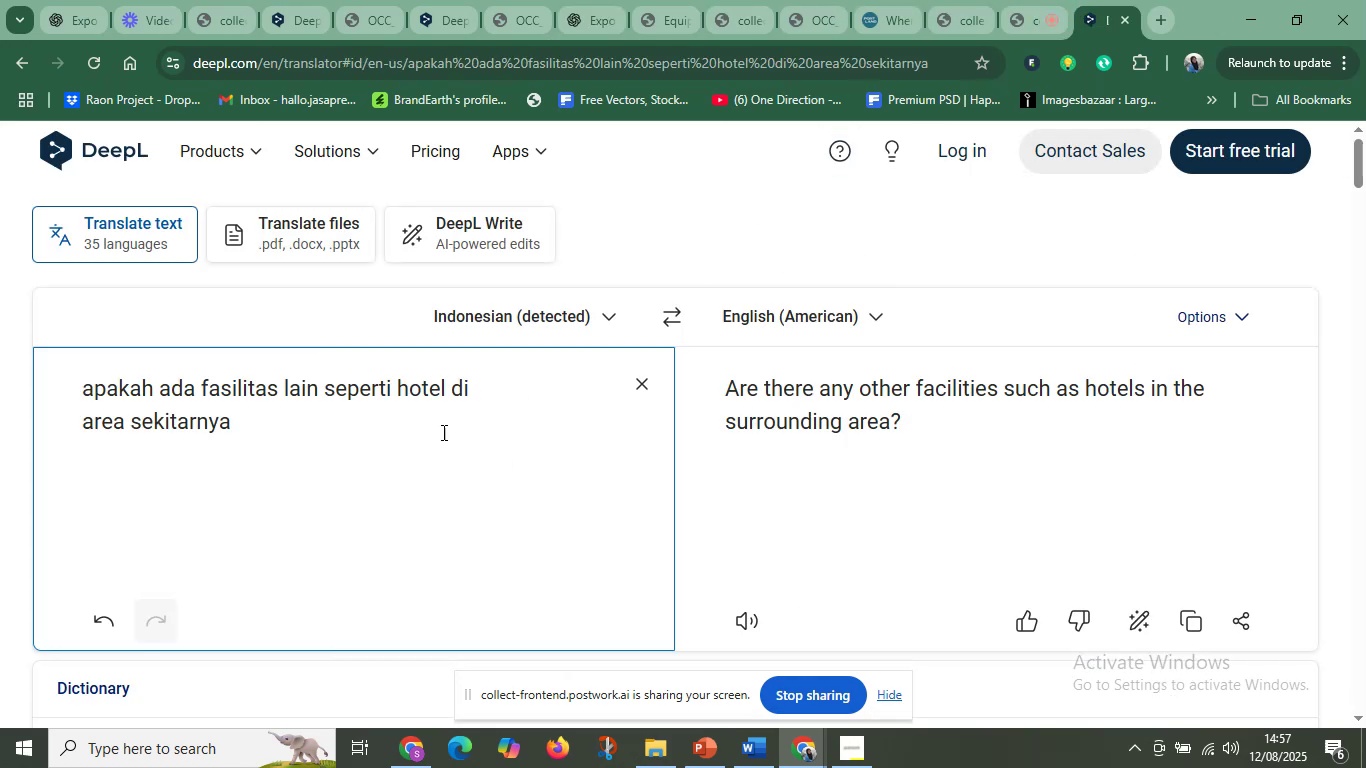 
left_click([383, 418])
 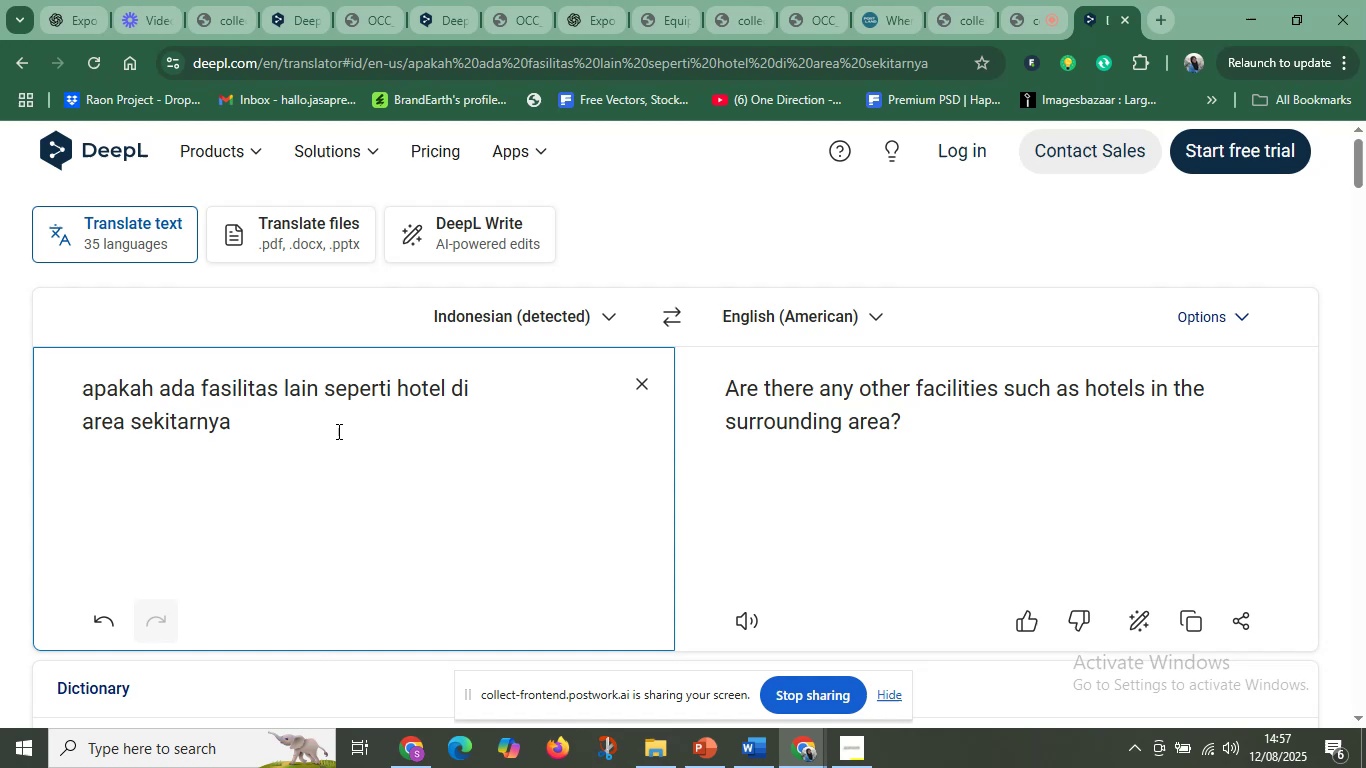 
left_click_drag(start_coordinate=[331, 431], to_coordinate=[44, 386])
 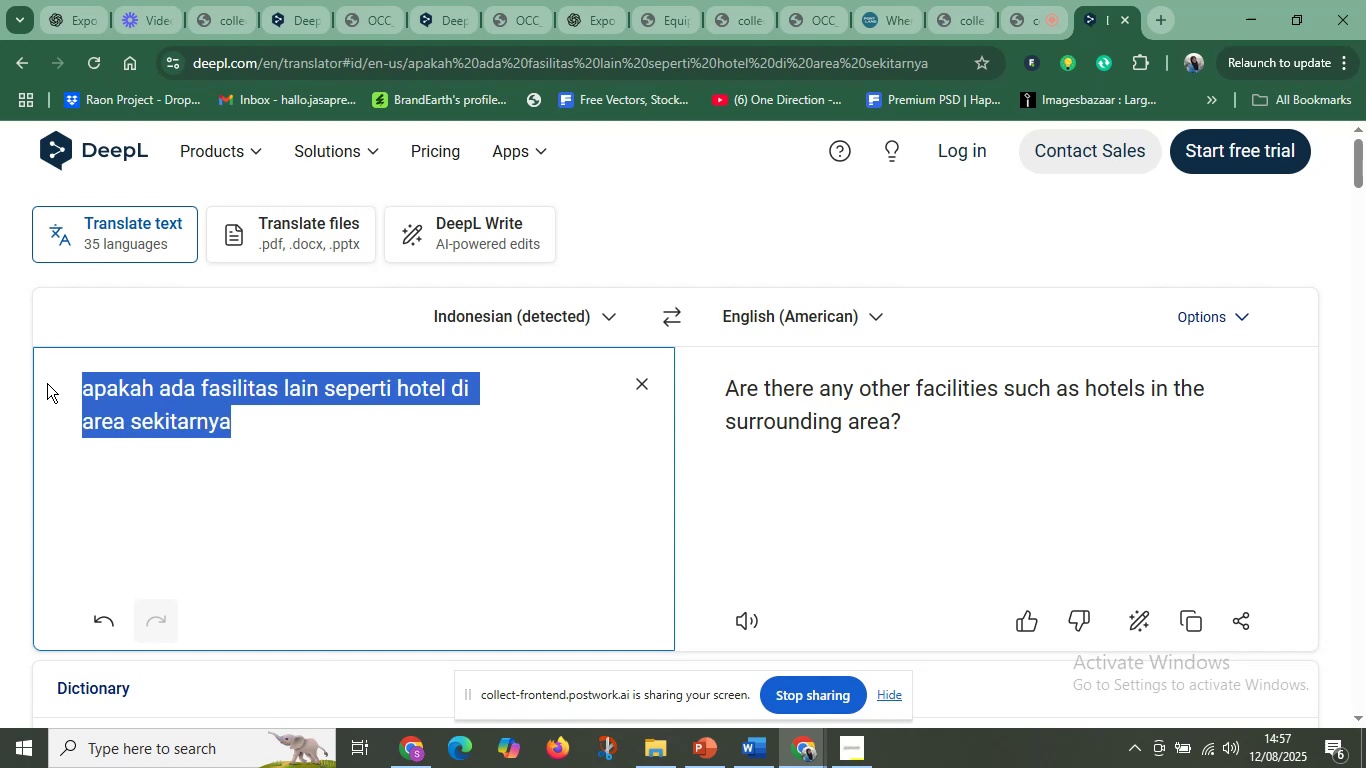 
key(Control+V)
 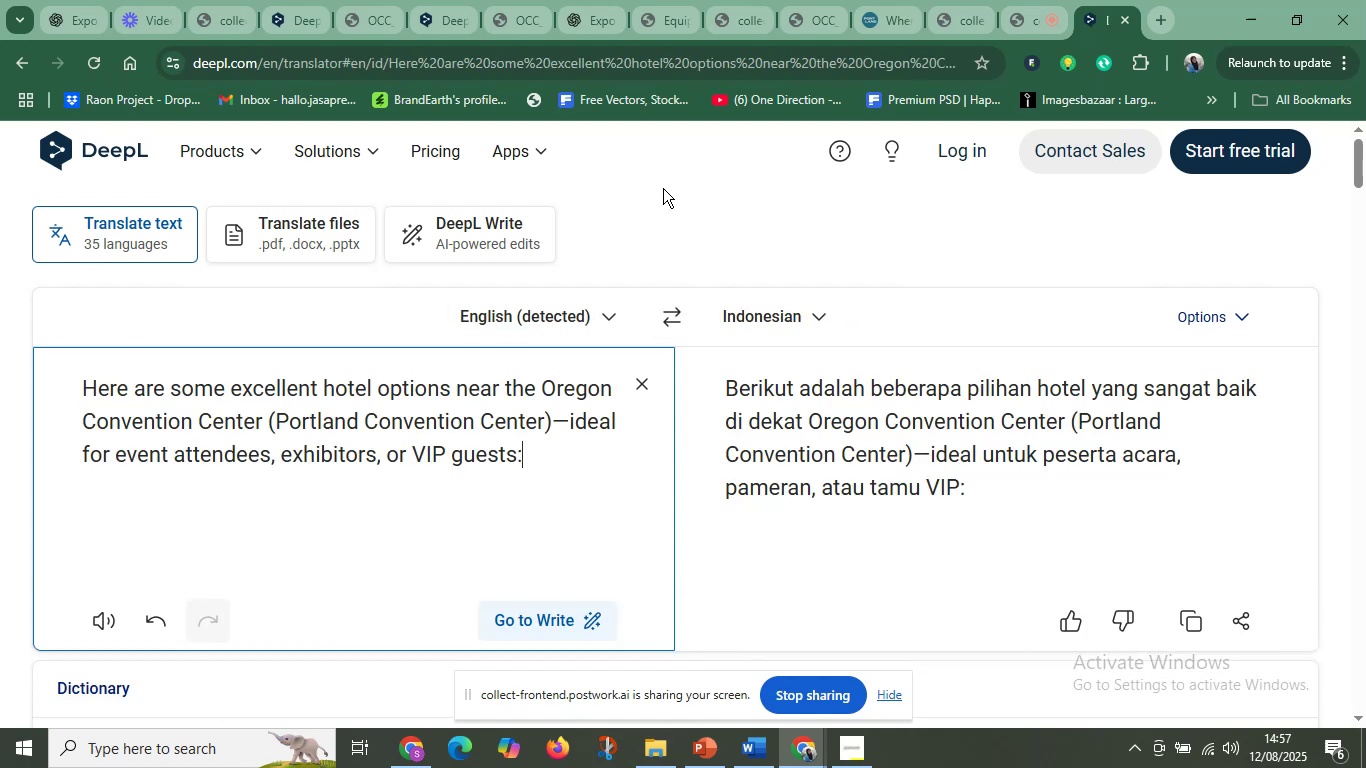 
wait(11.34)
 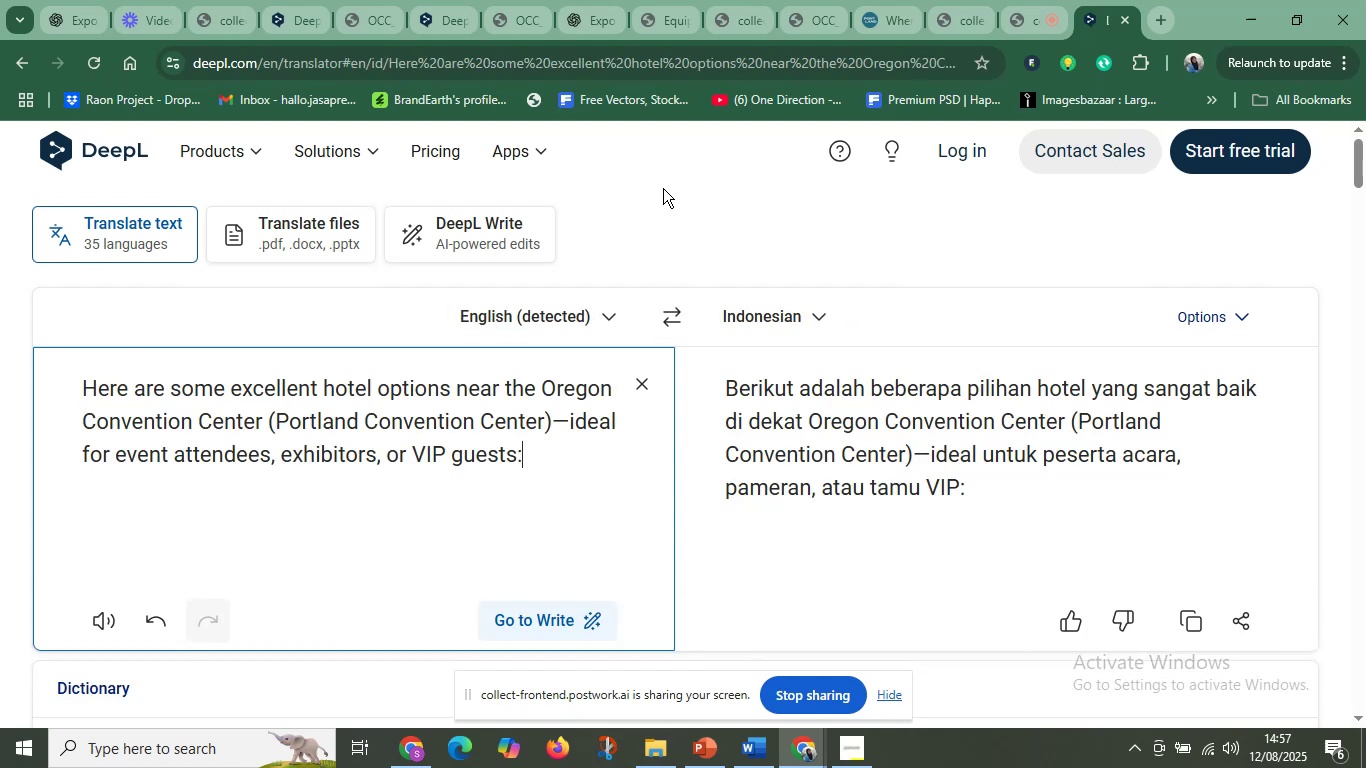 
left_click([873, 381])
 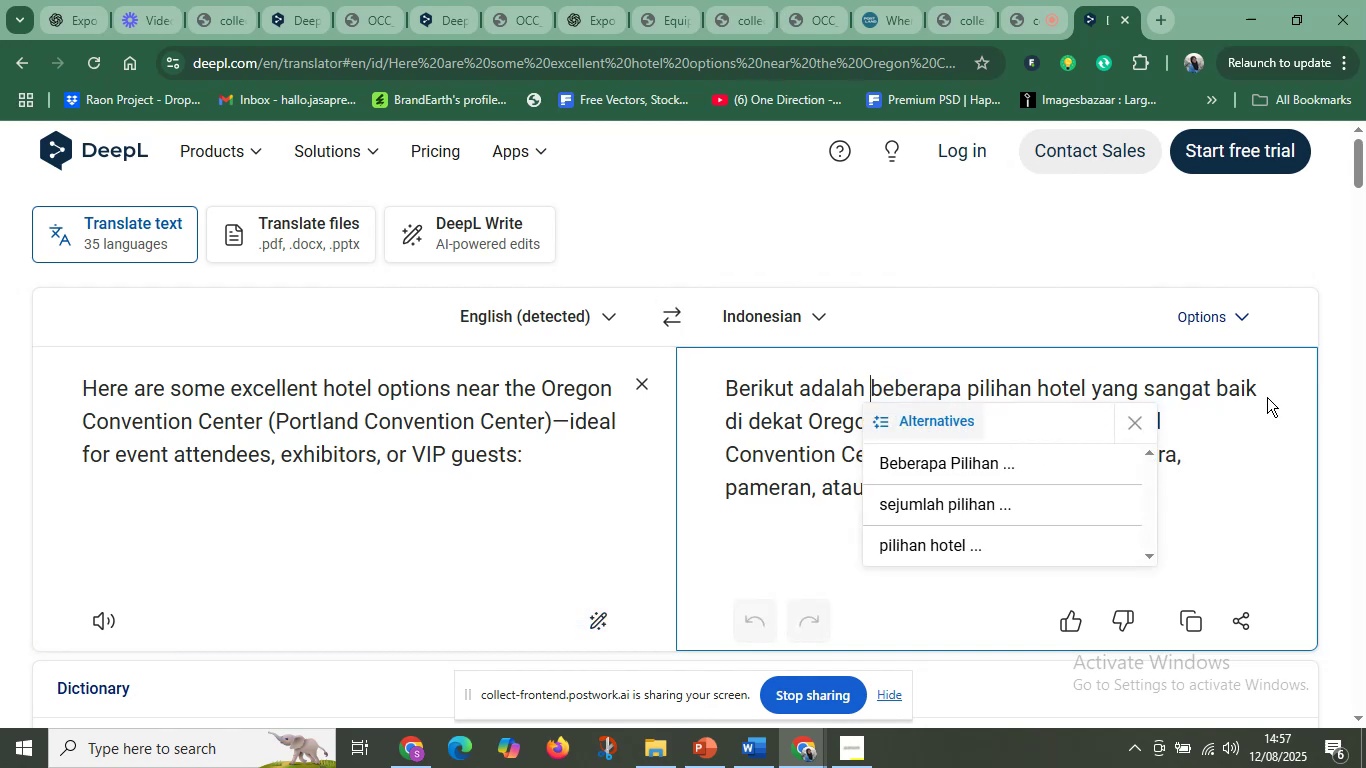 
left_click([1227, 430])
 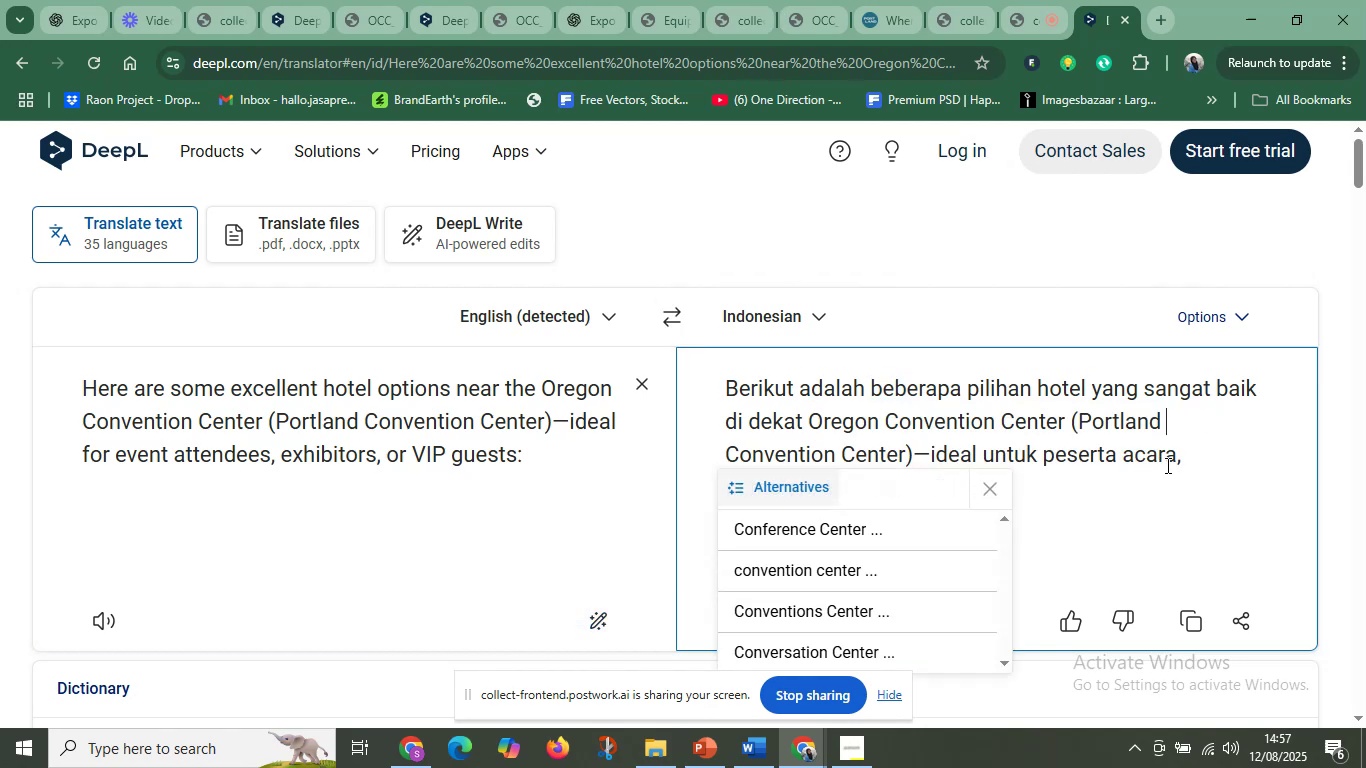 
left_click([1187, 439])
 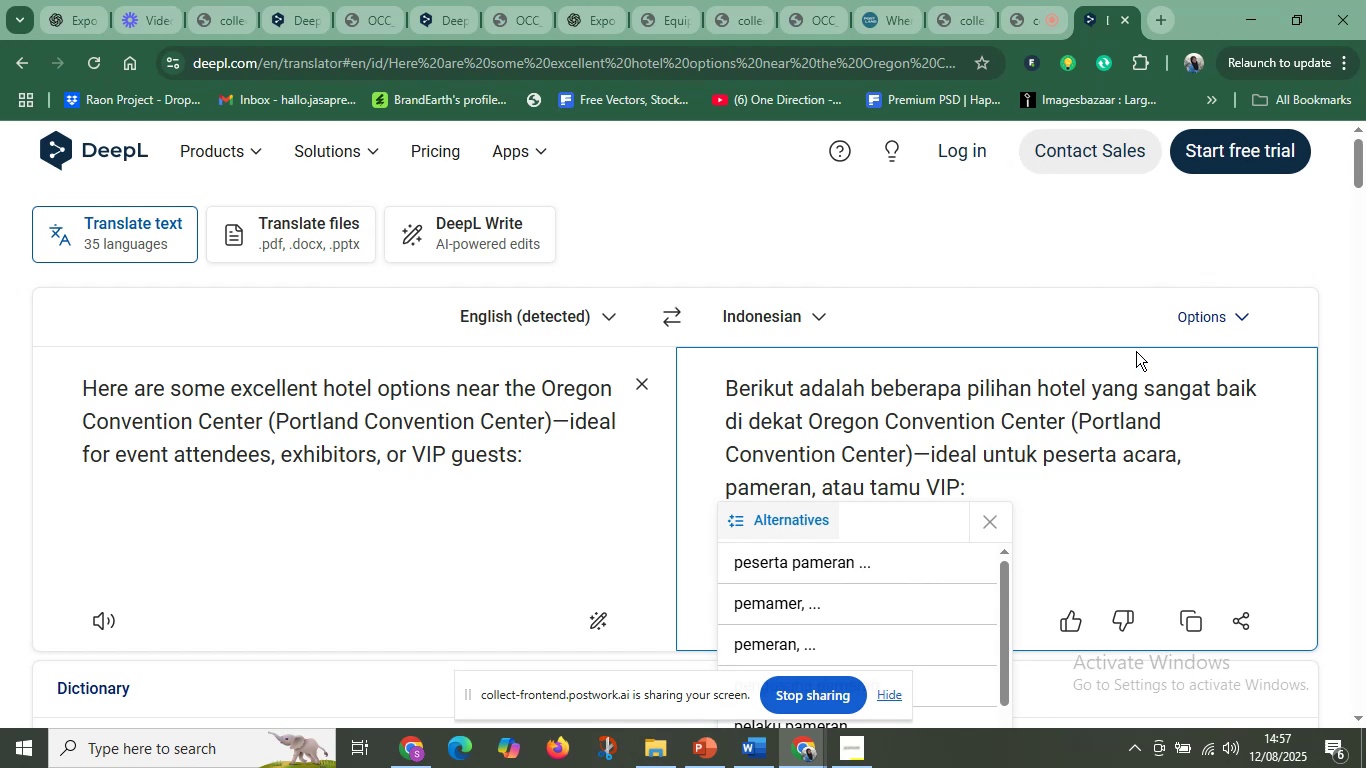 
wait(7.83)
 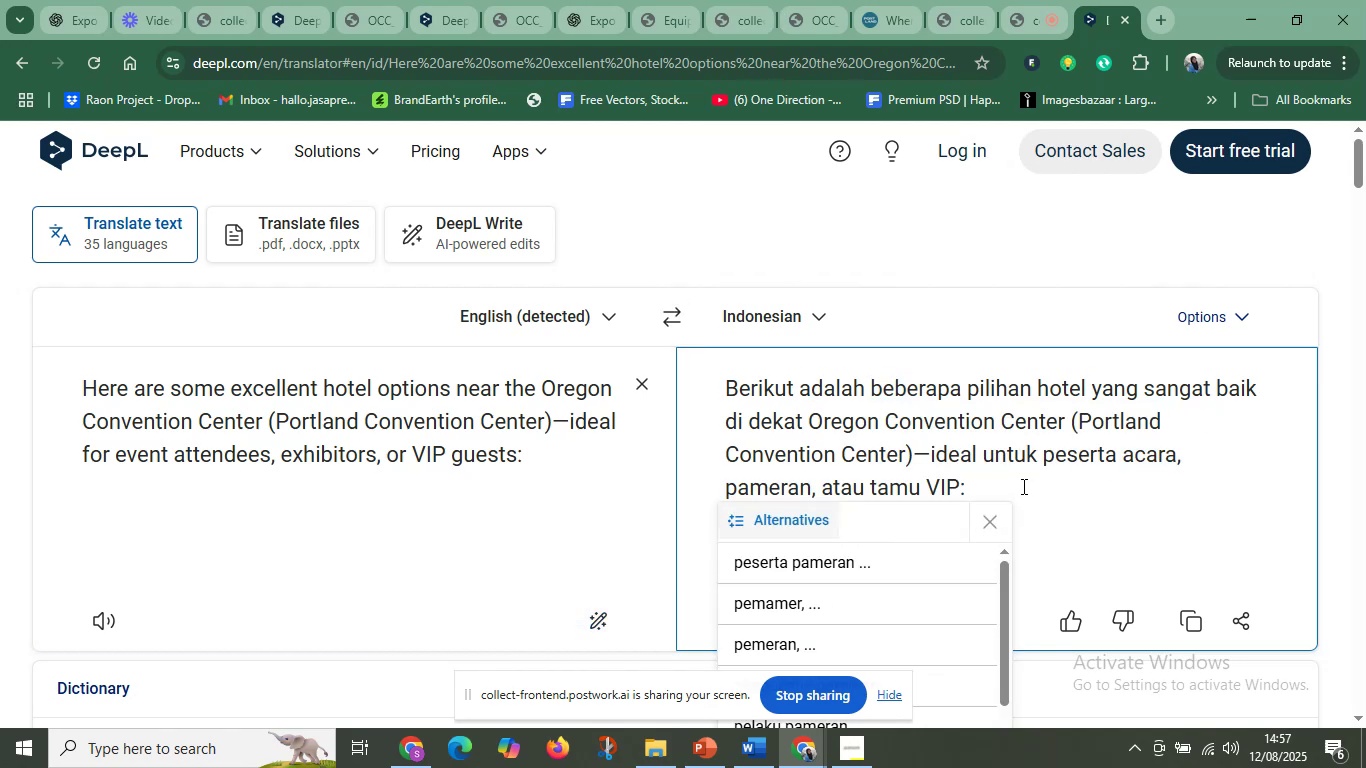 
left_click([819, 392])
 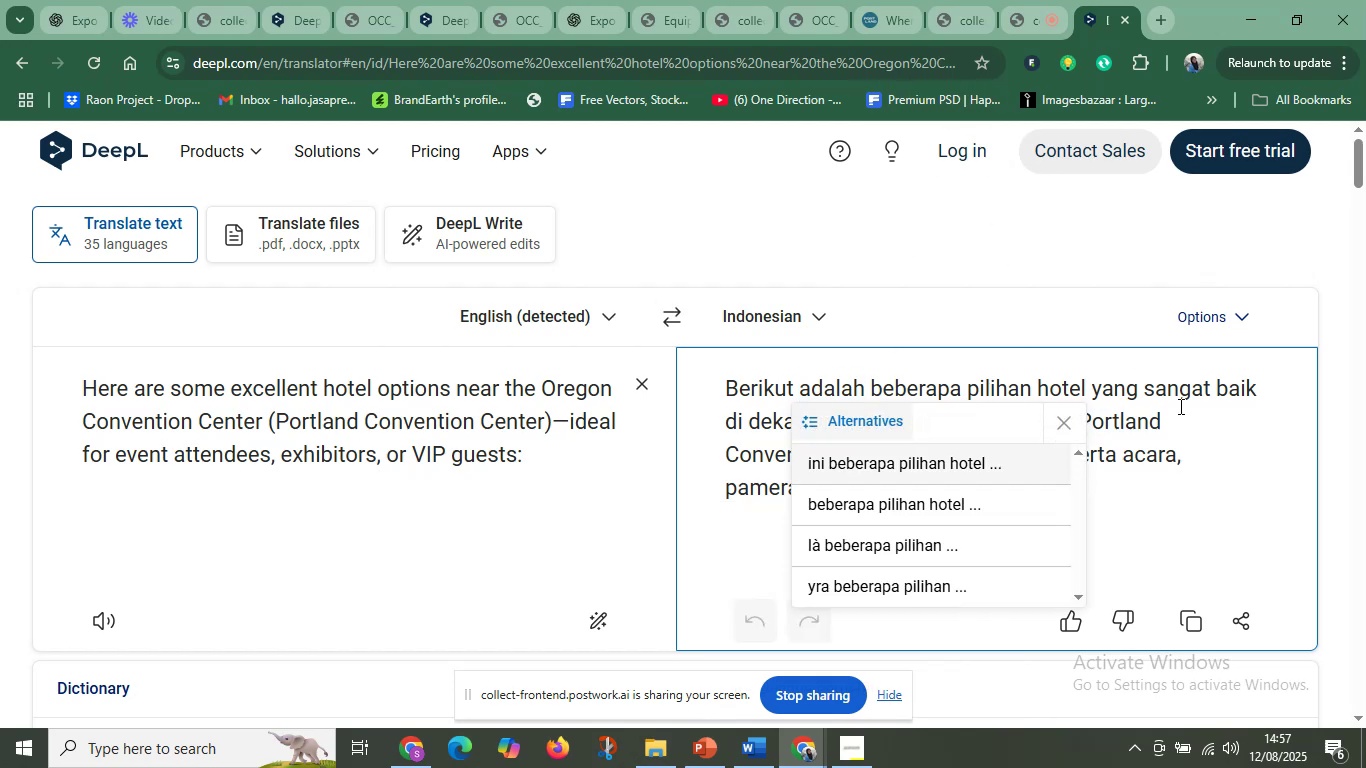 
left_click([1192, 404])
 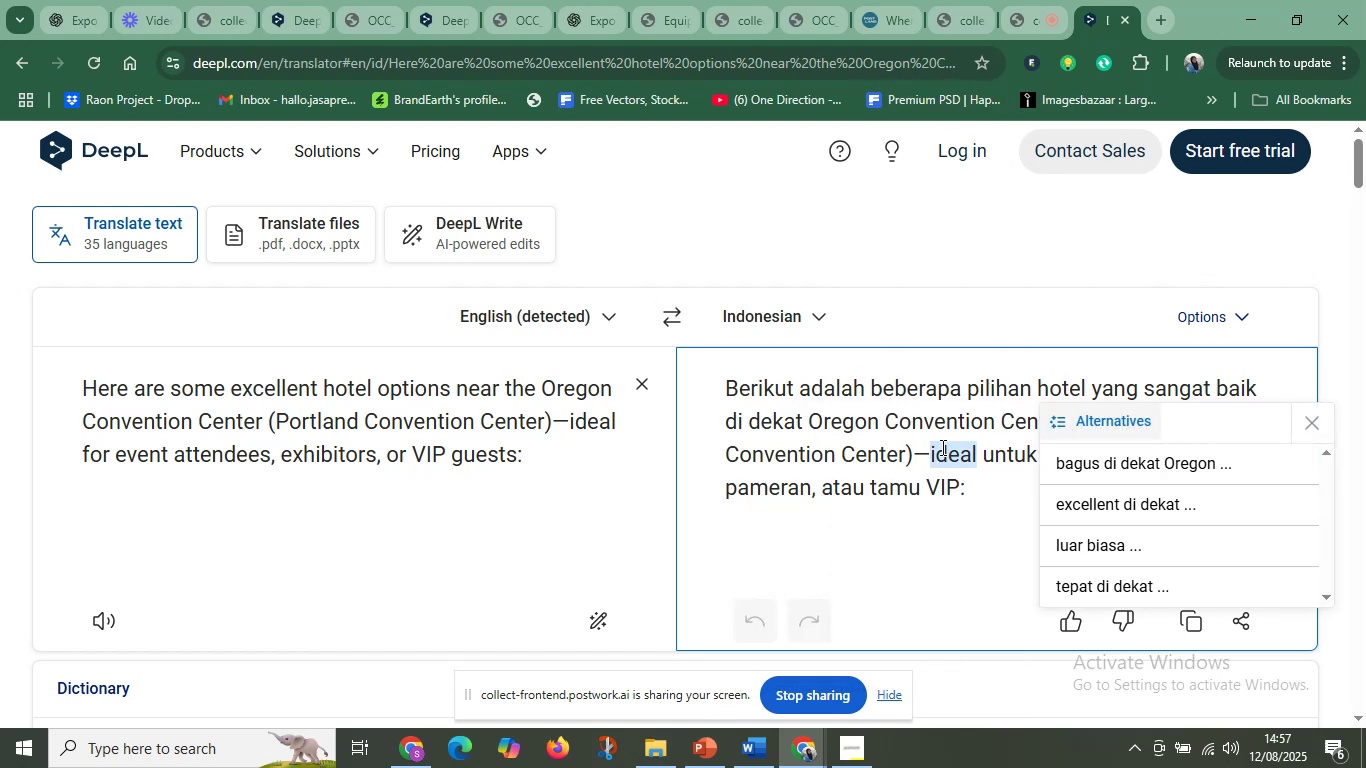 
left_click_drag(start_coordinate=[910, 457], to_coordinate=[983, 417])
 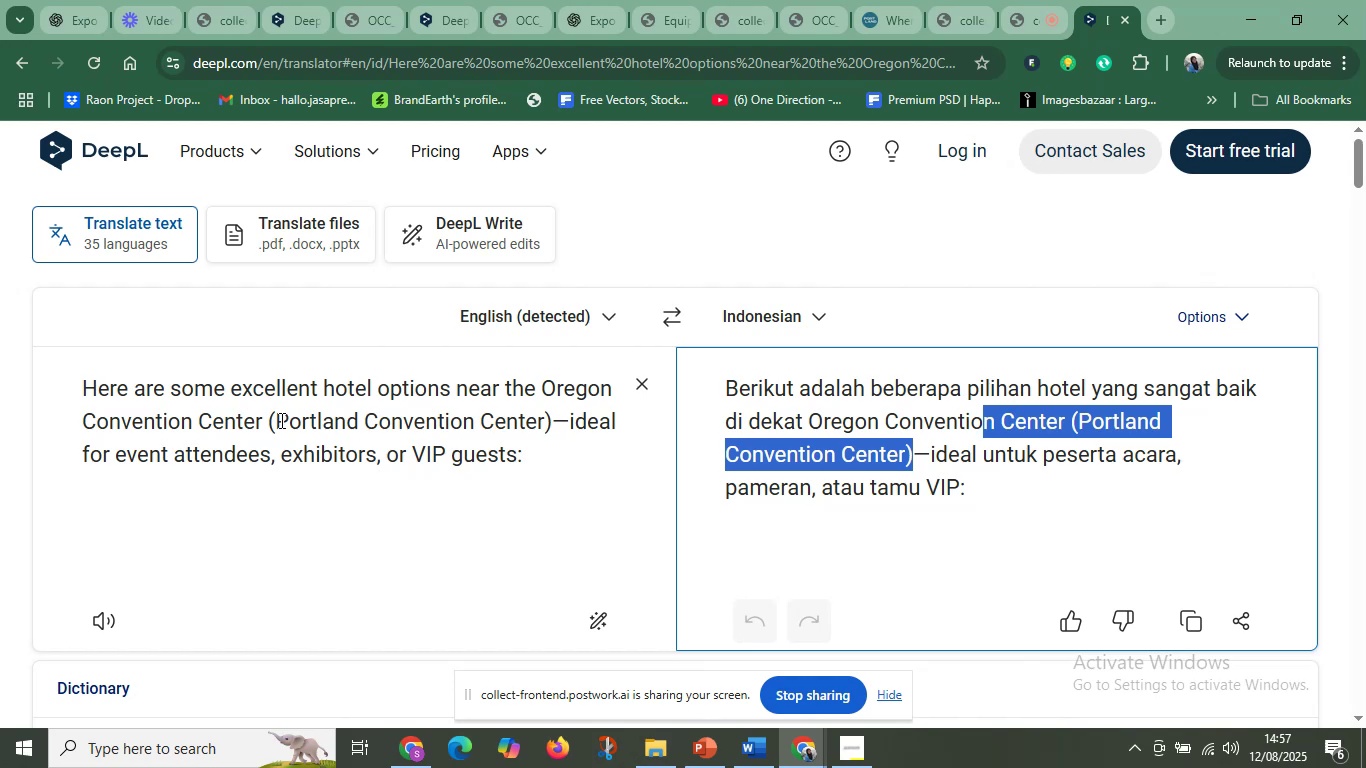 
left_click_drag(start_coordinate=[267, 425], to_coordinate=[555, 418])
 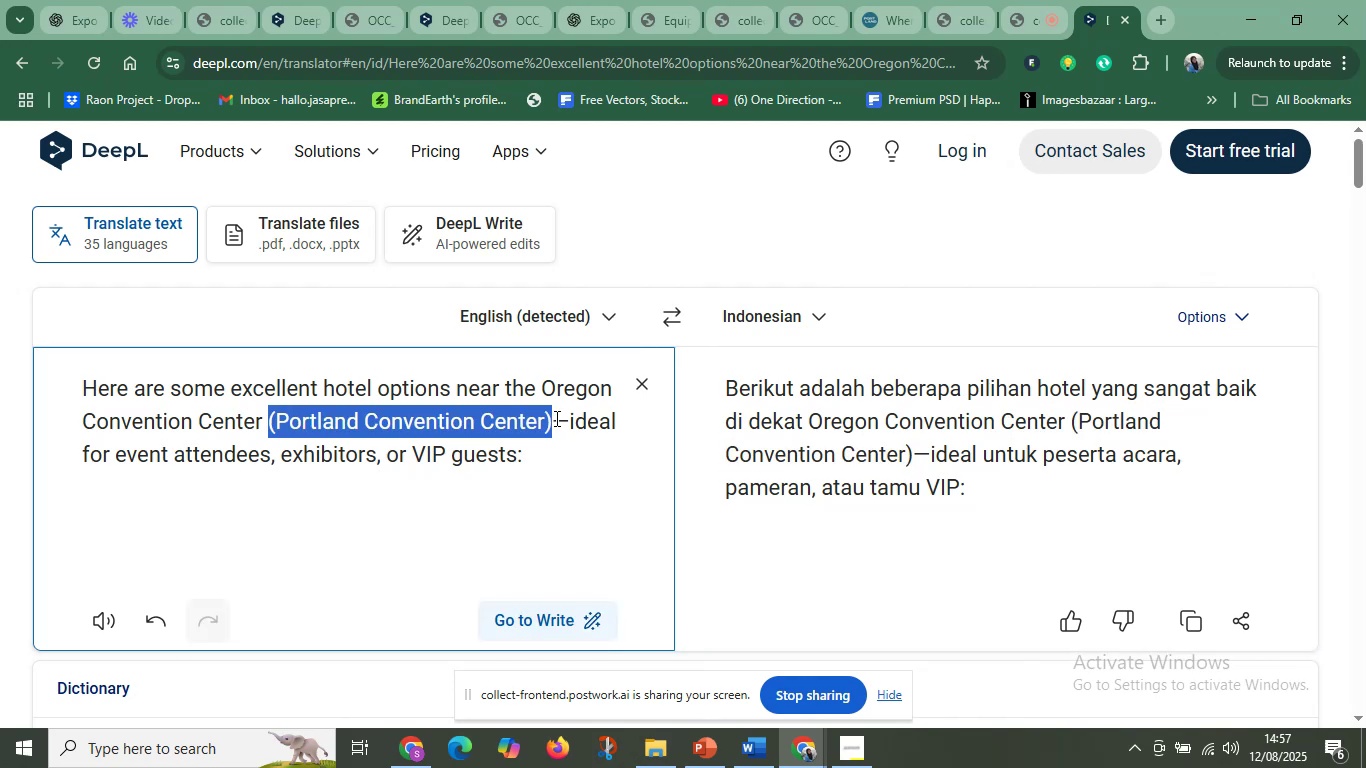 
key(Backspace)
 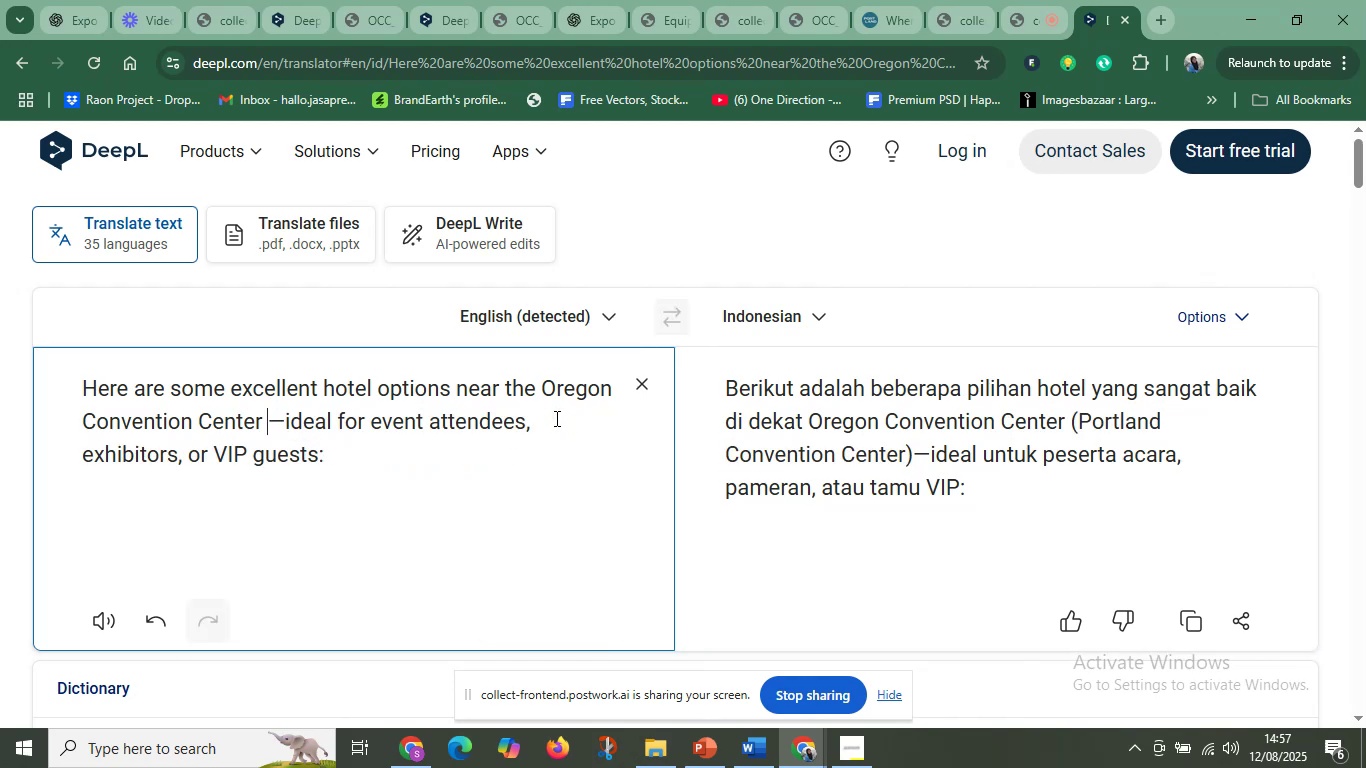 
key(Control+A)
 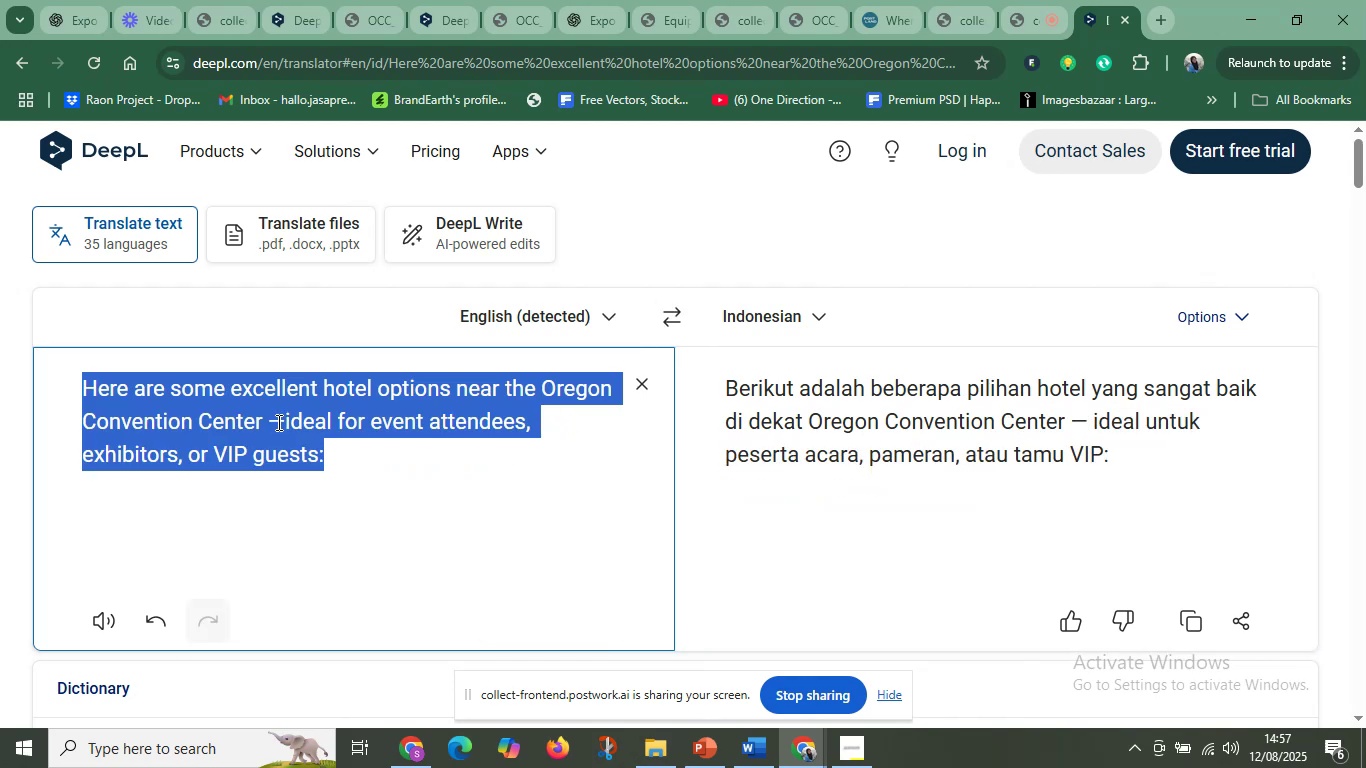 
left_click([277, 422])
 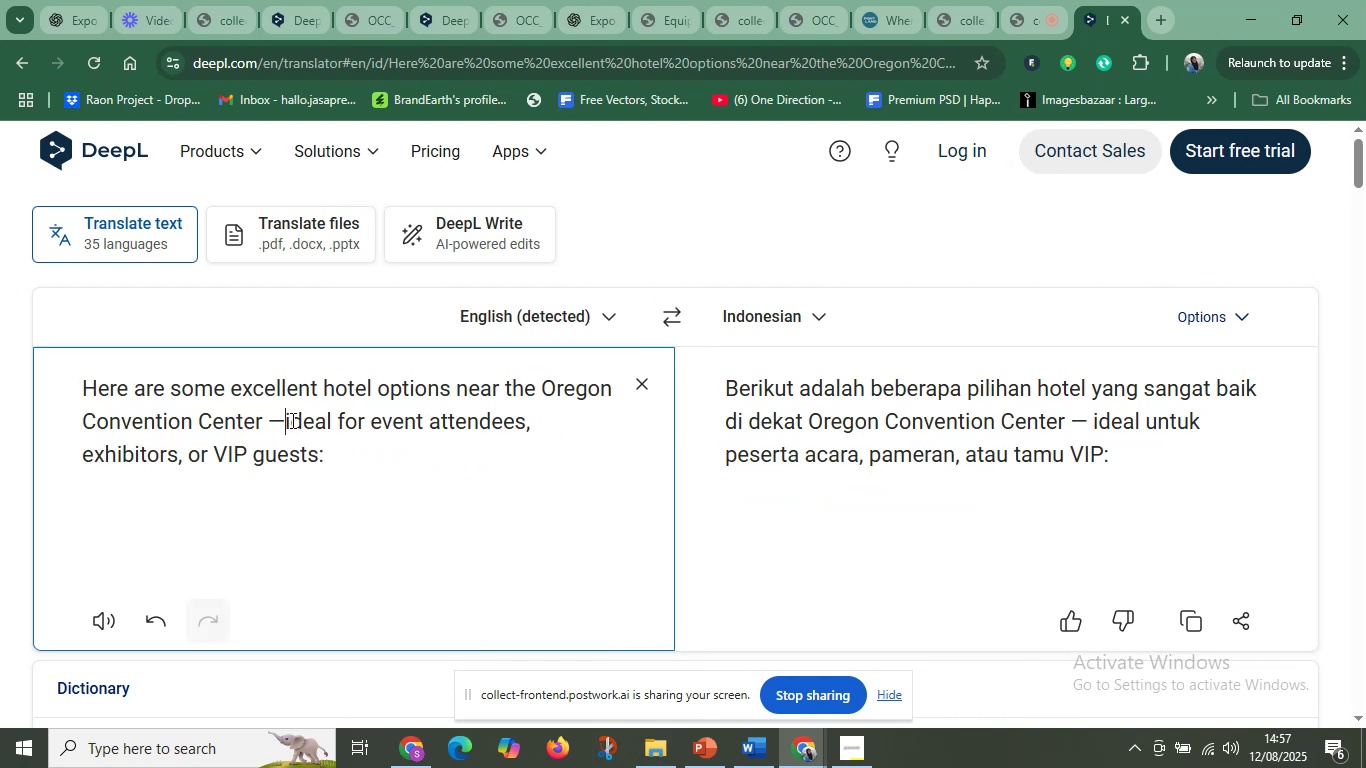 
key(Space)
 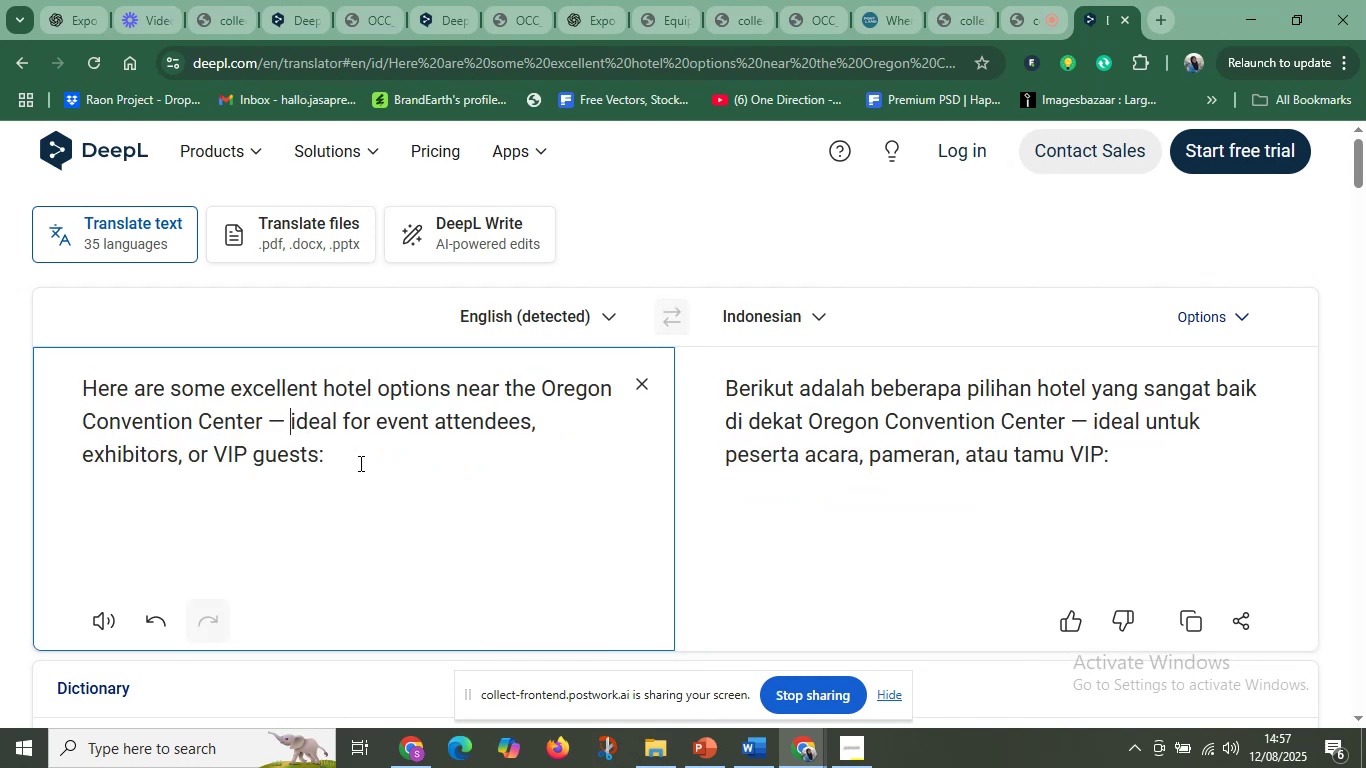 
left_click_drag(start_coordinate=[359, 464], to_coordinate=[57, 372])
 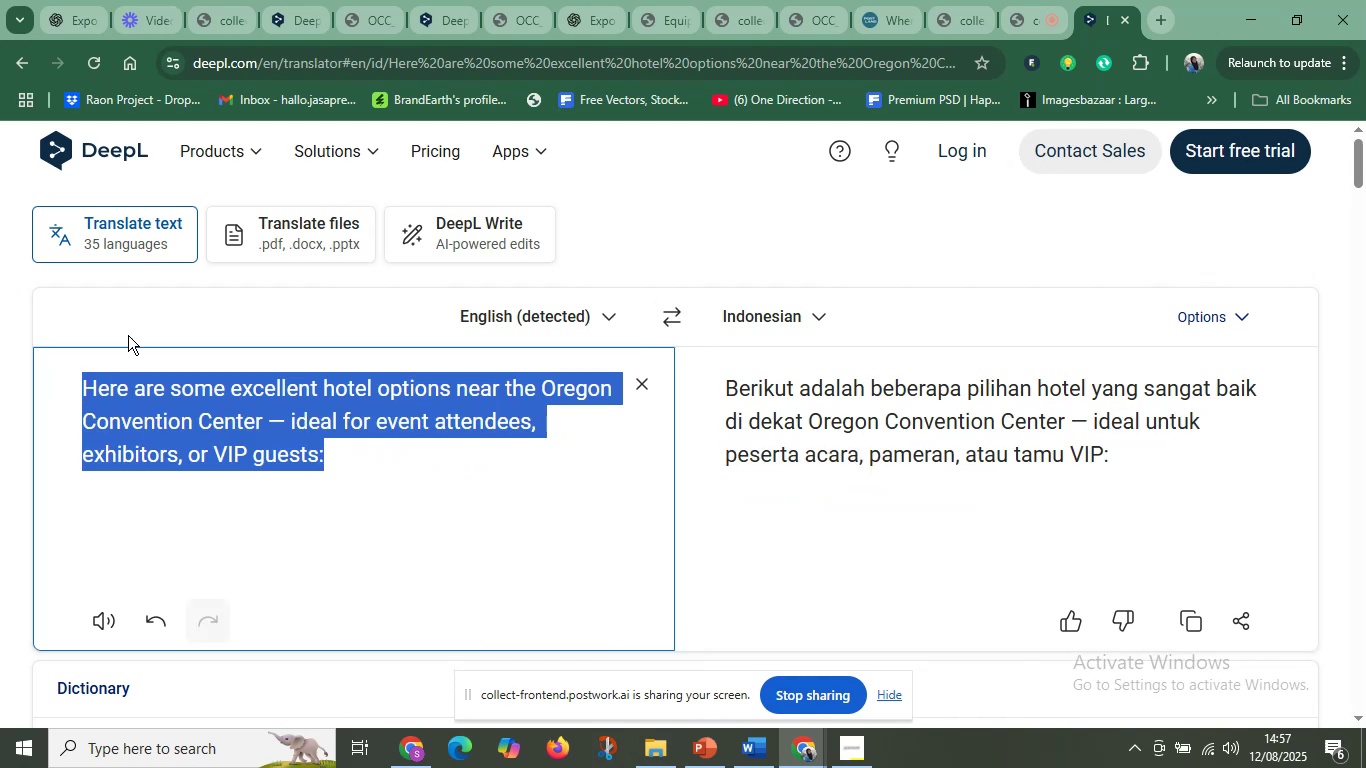 
key(Control+C)
 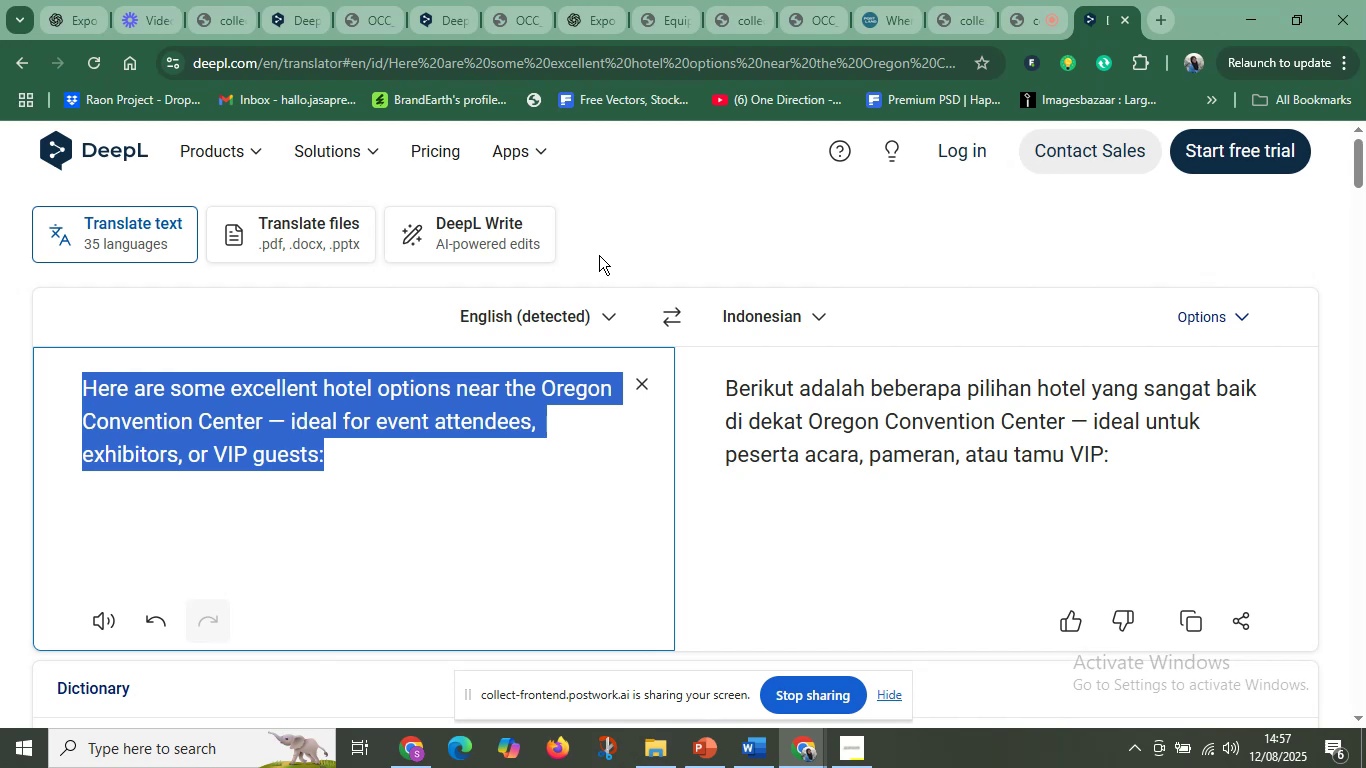 
key(Control+C)
 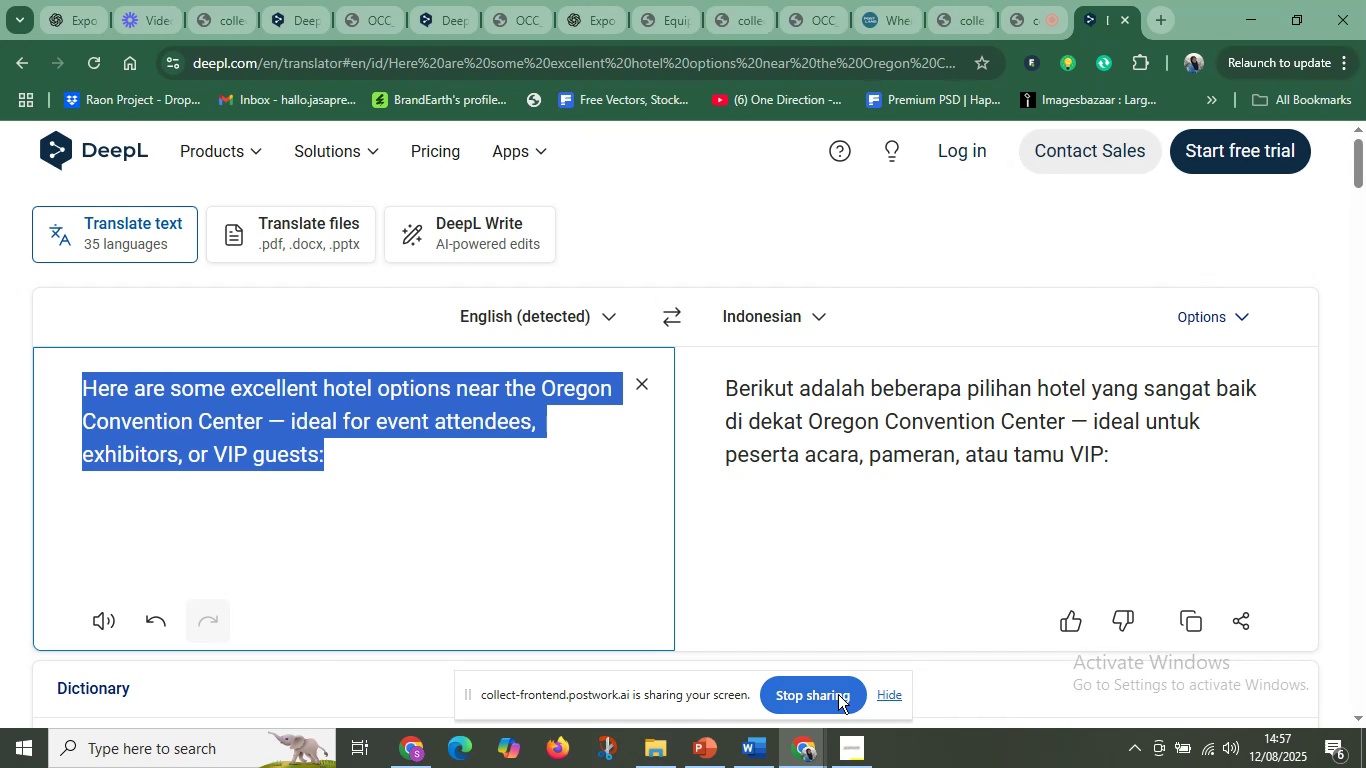 
left_click([754, 747])
 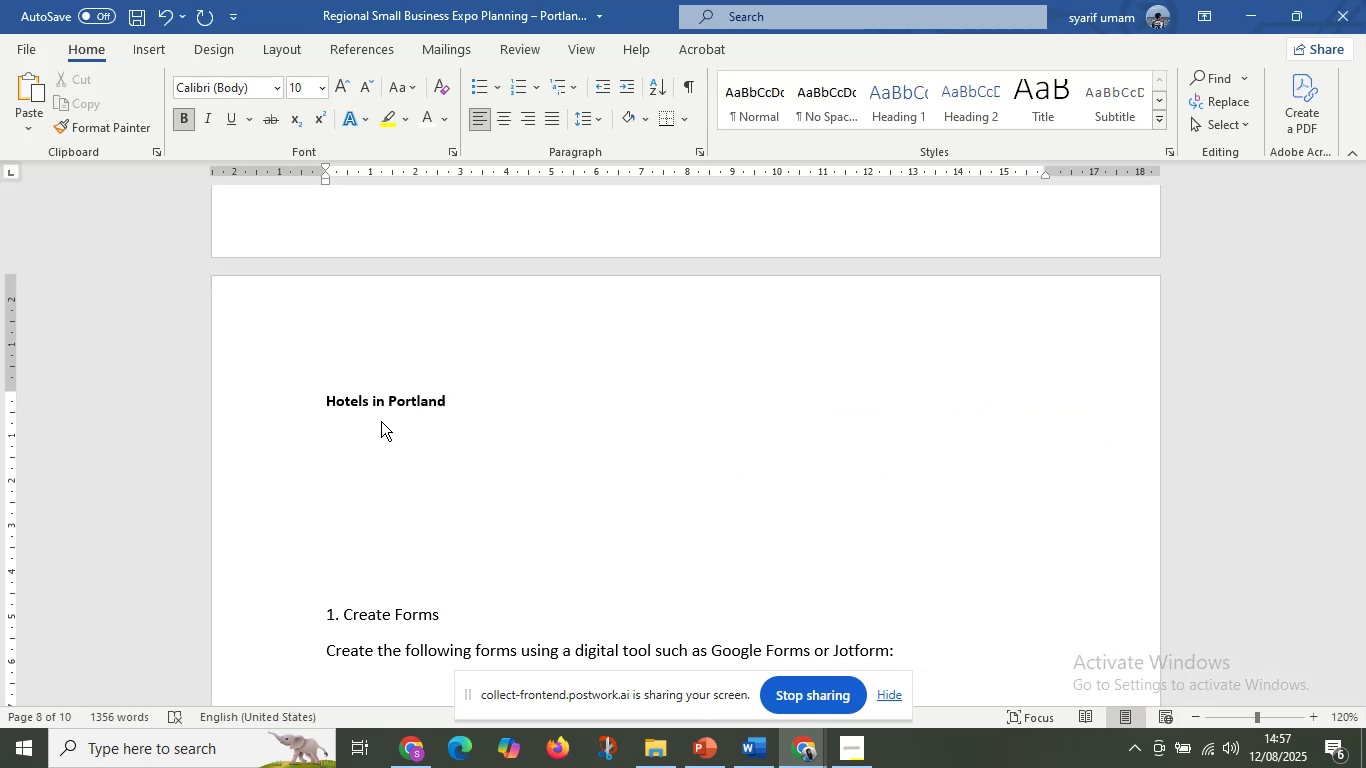 
left_click([378, 421])
 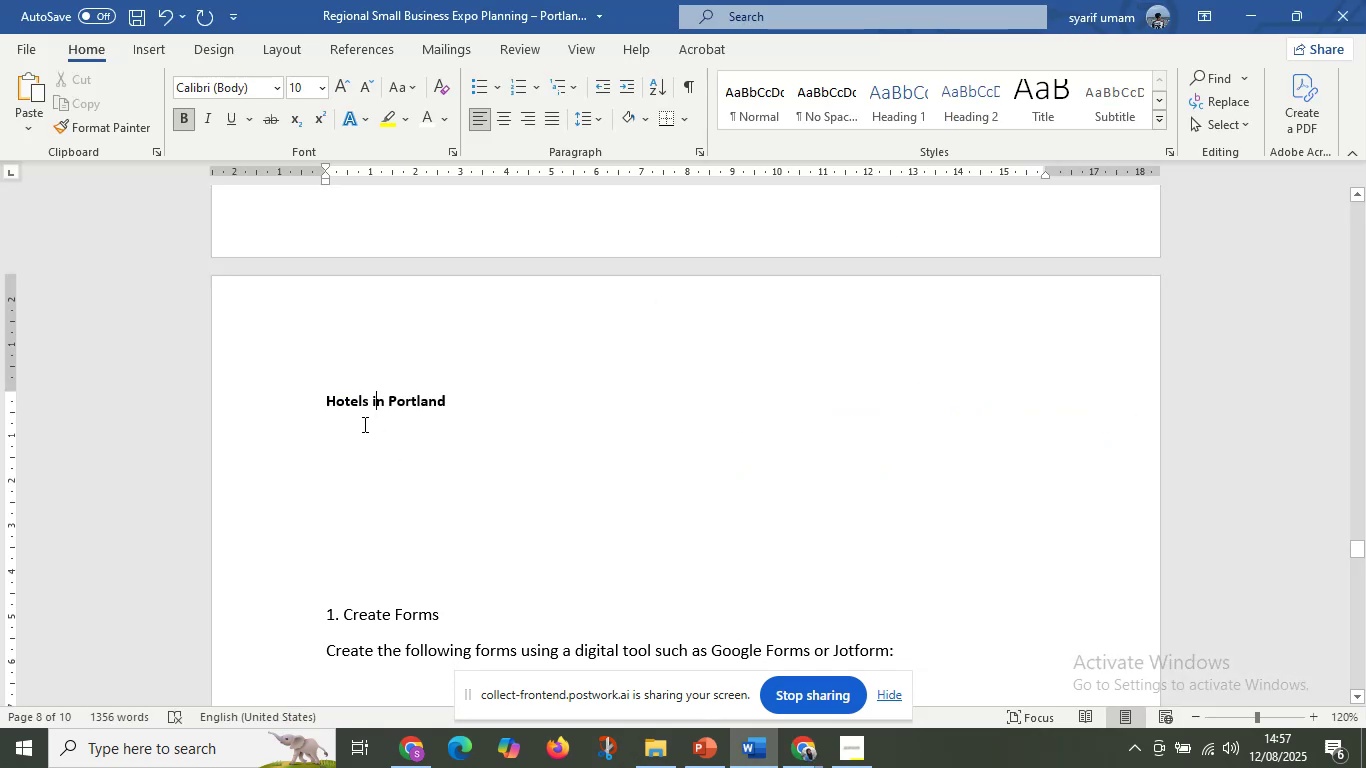 
left_click([363, 424])
 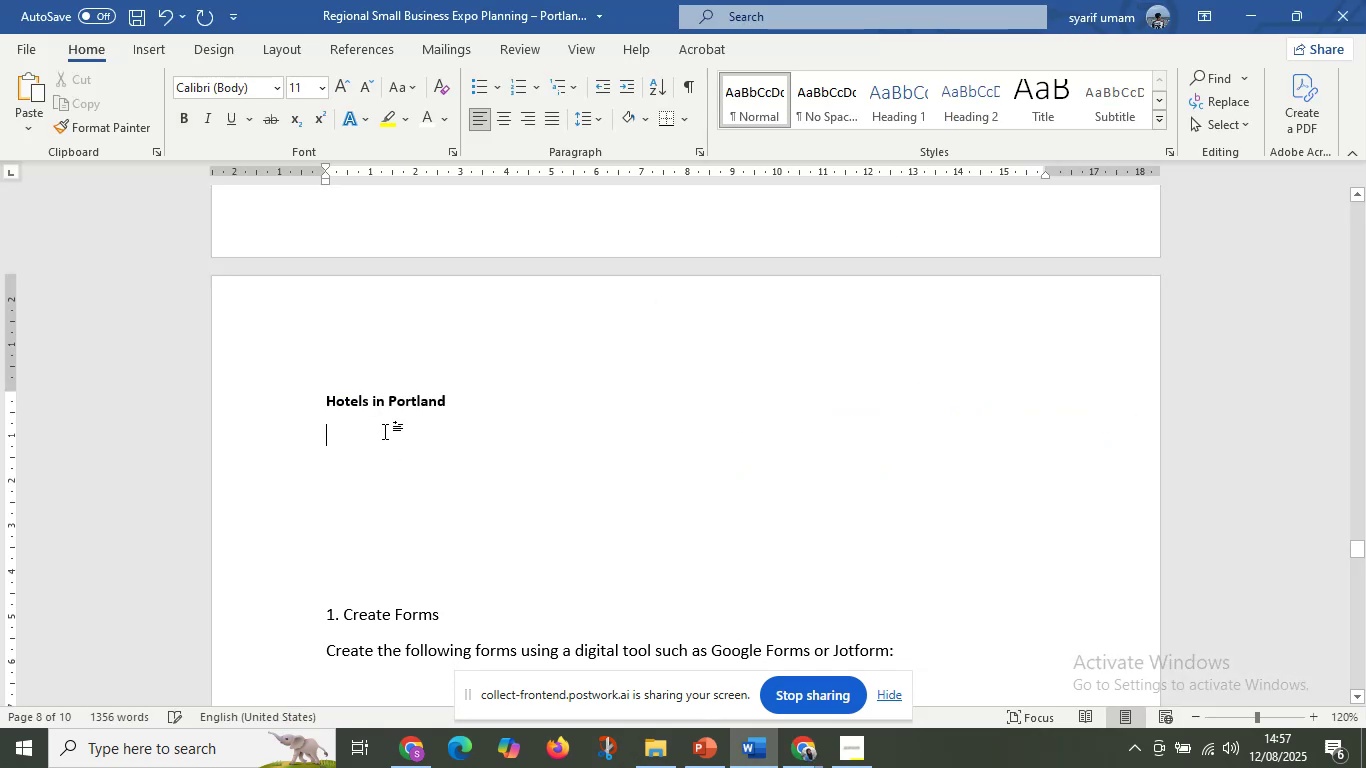 
key(Control+V)
 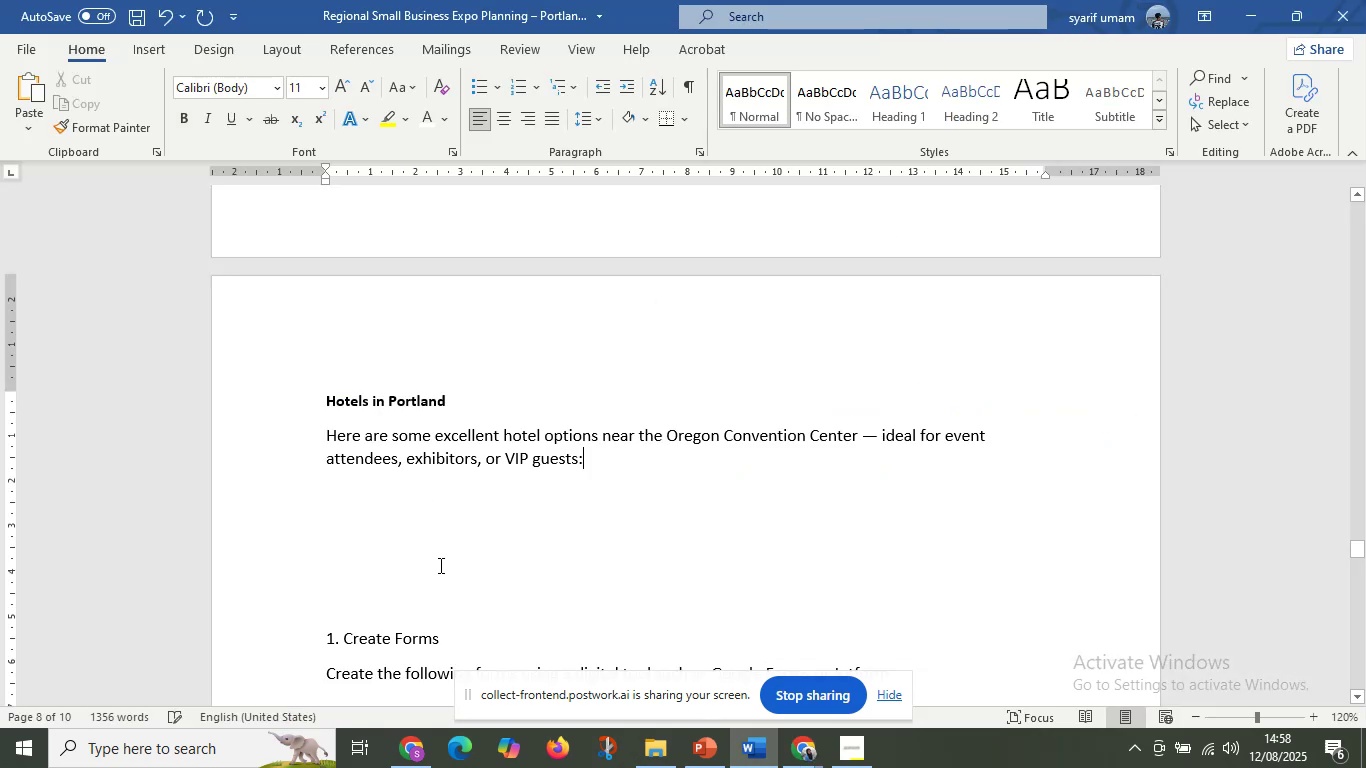 
scroll: coordinate [438, 564], scroll_direction: down, amount: 3.0
 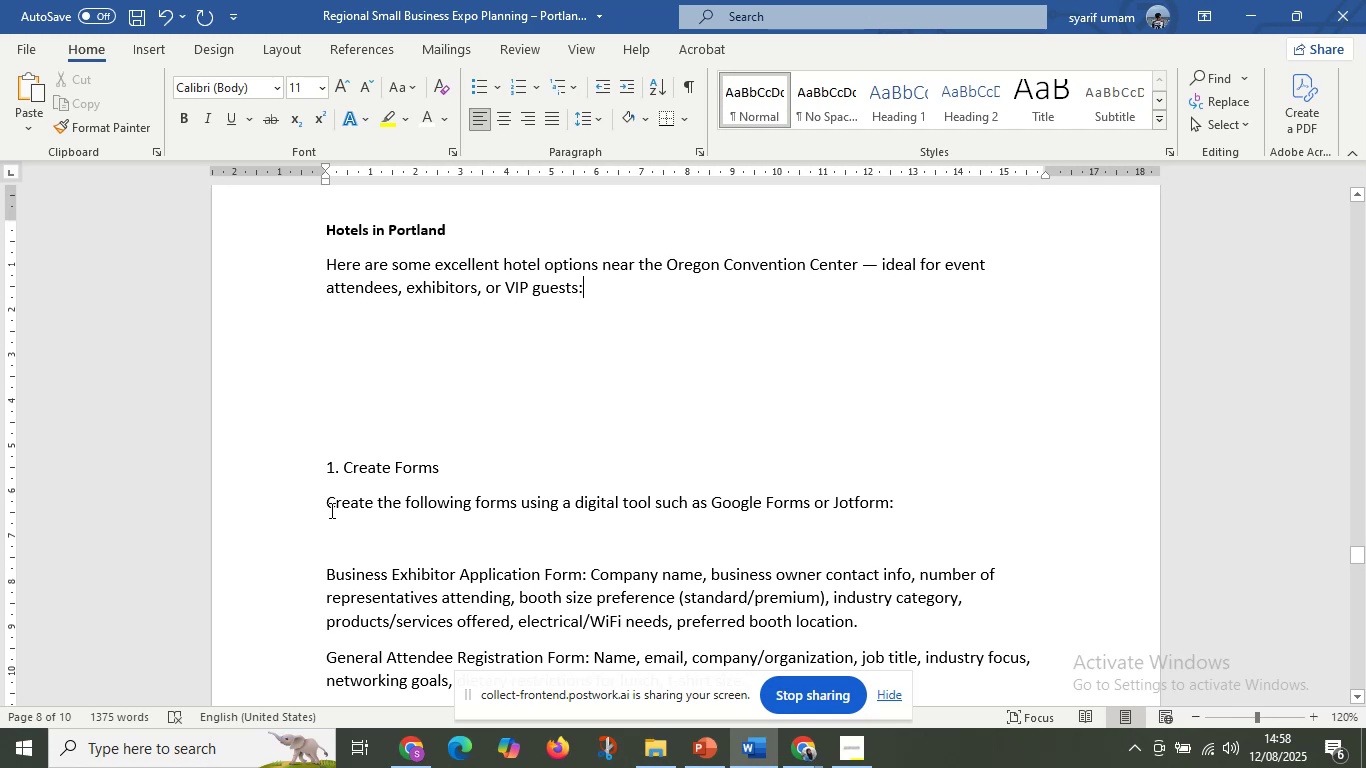 
left_click_drag(start_coordinate=[318, 505], to_coordinate=[924, 505])
 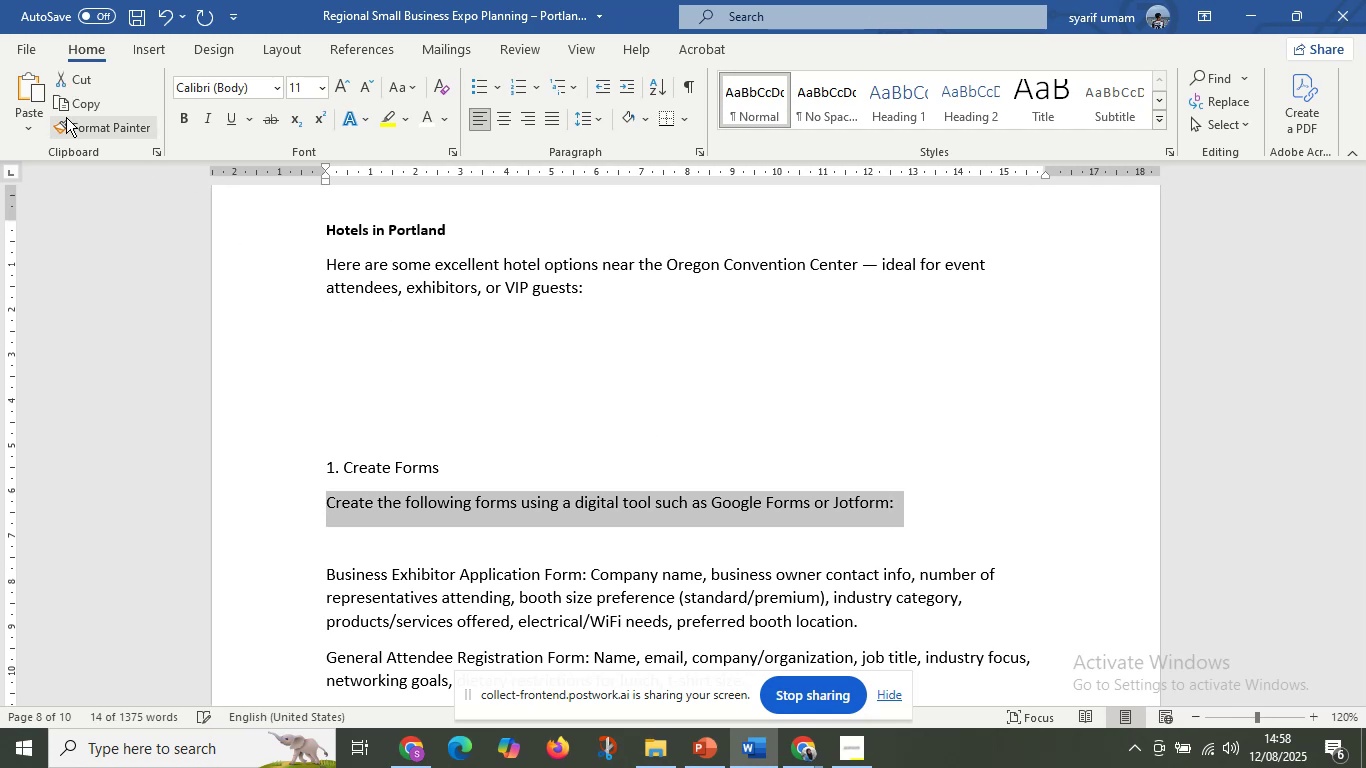 
left_click([67, 118])
 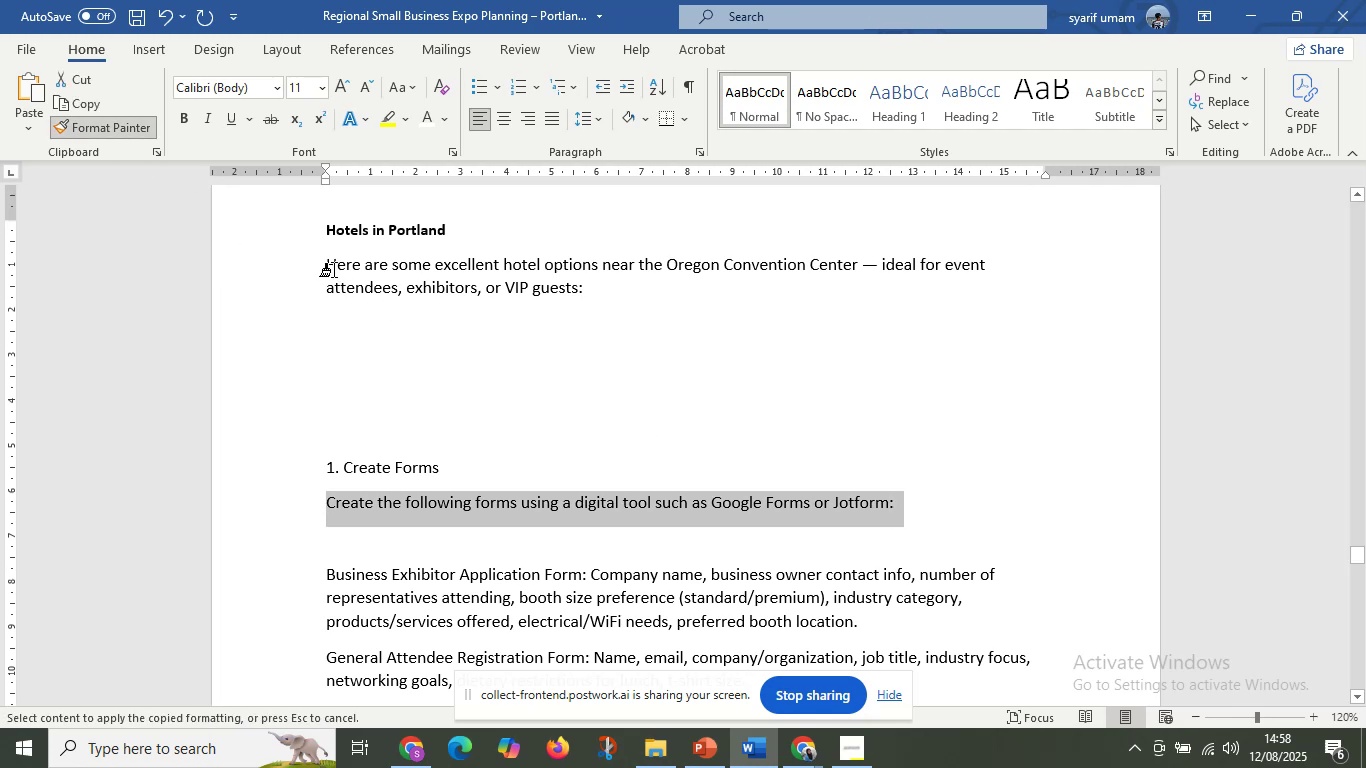 
left_click_drag(start_coordinate=[329, 261], to_coordinate=[631, 294])
 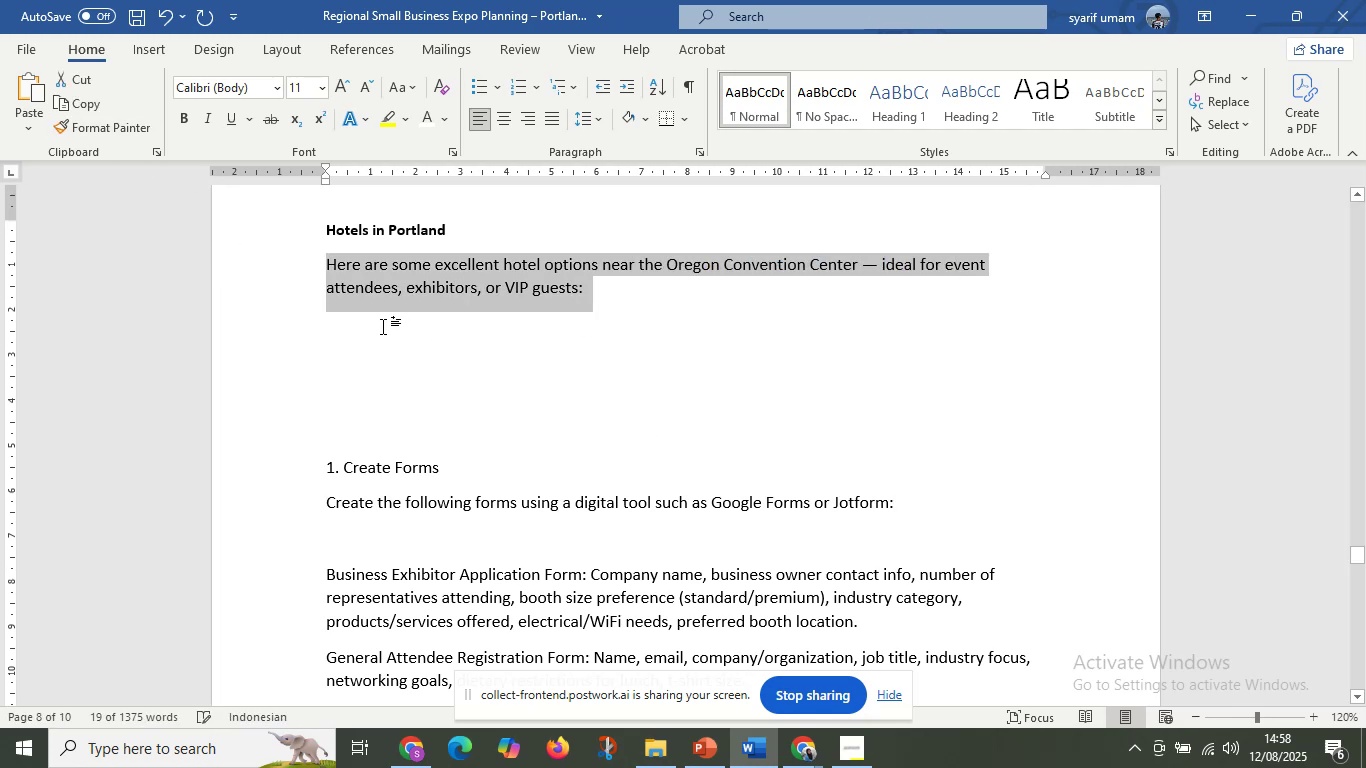 
left_click([383, 326])
 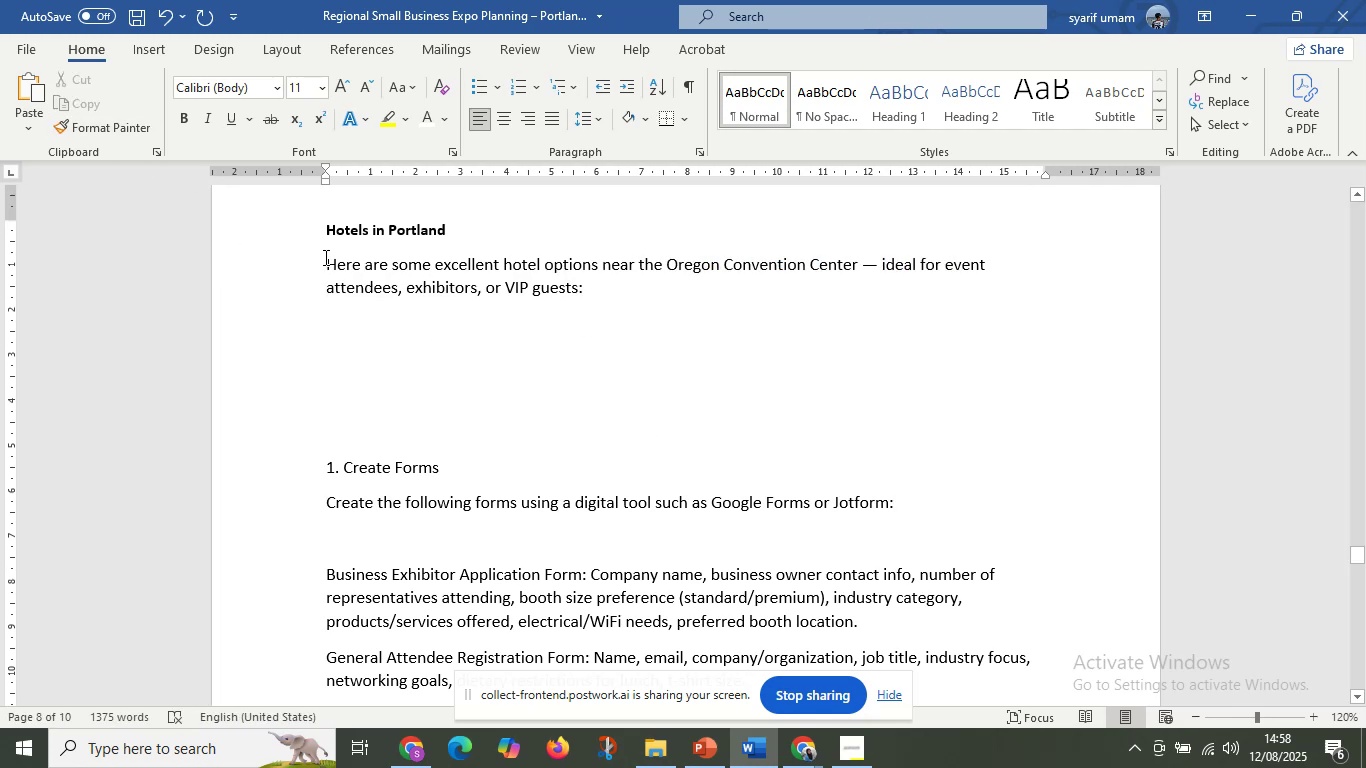 
left_click([324, 257])
 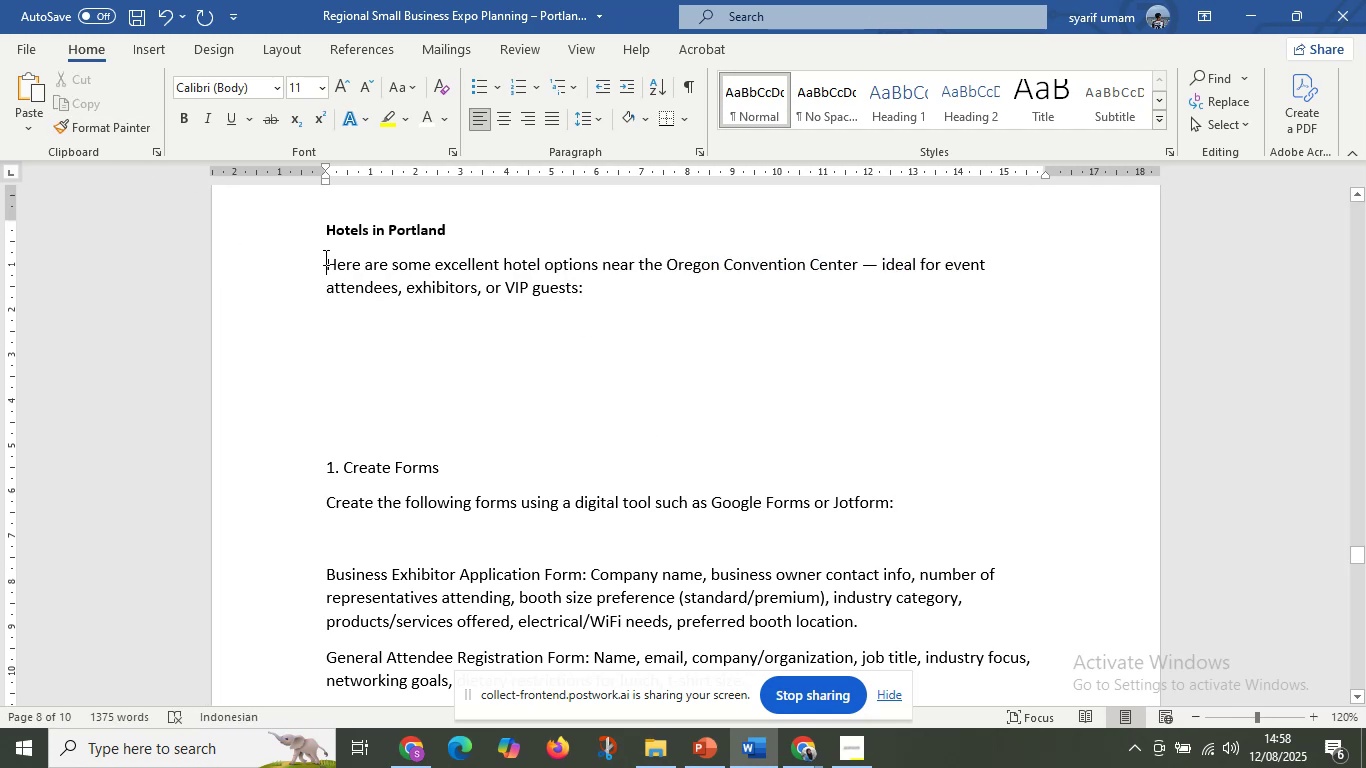 
key(Backspace)
 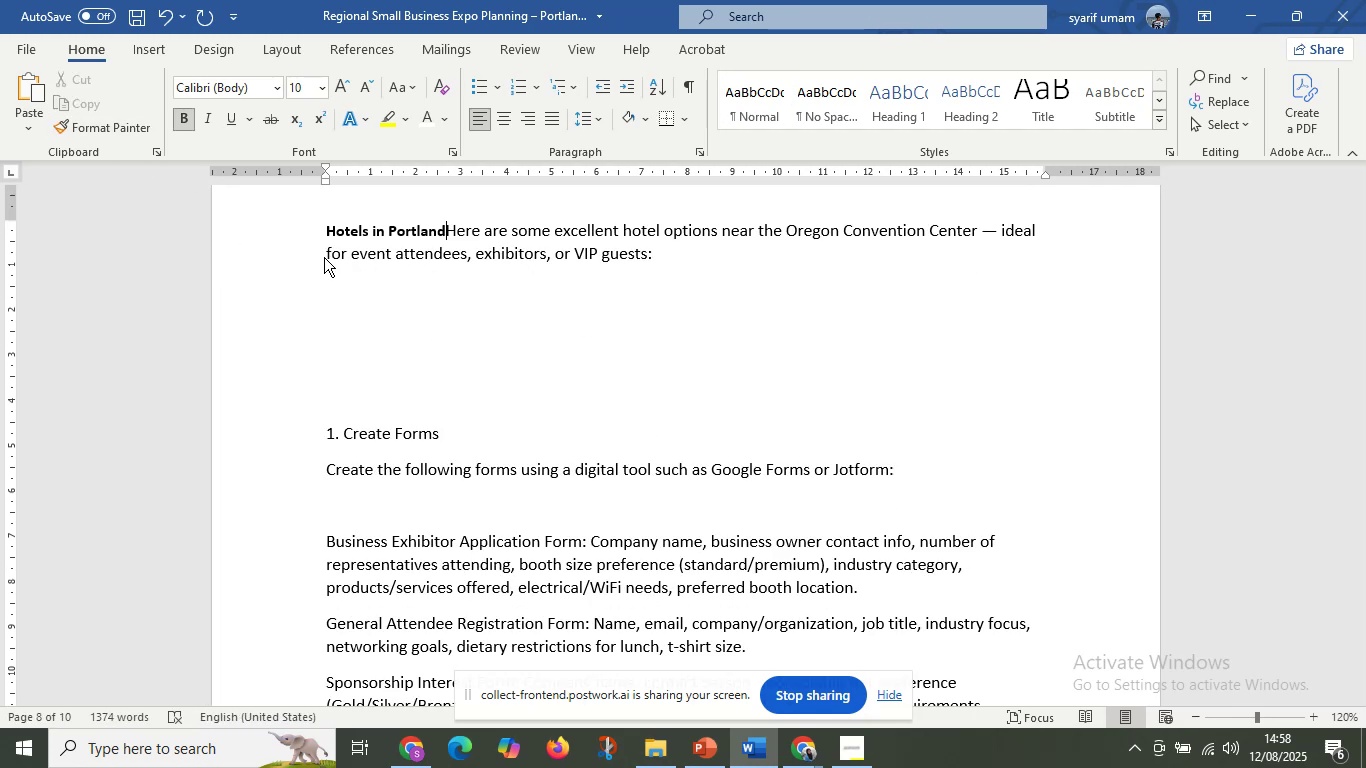 
key(Enter)
 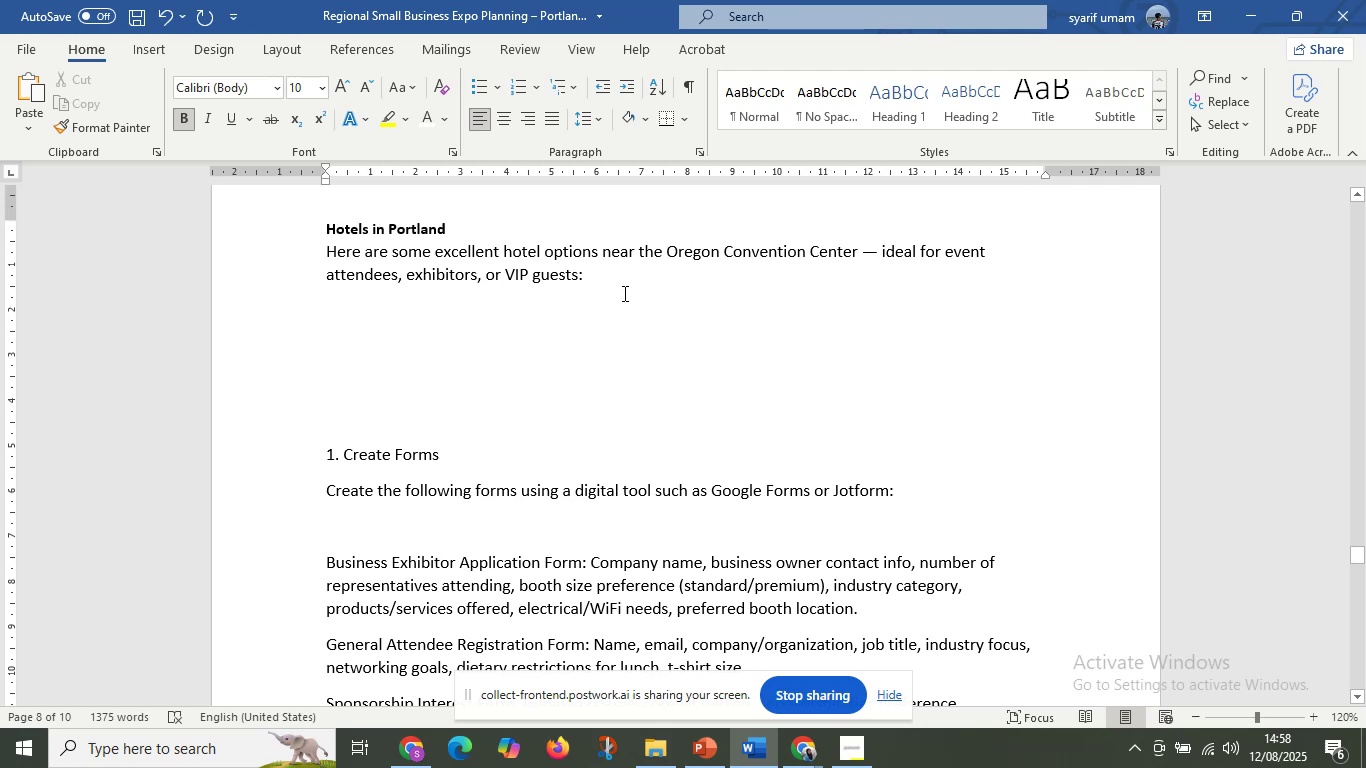 
left_click([630, 283])
 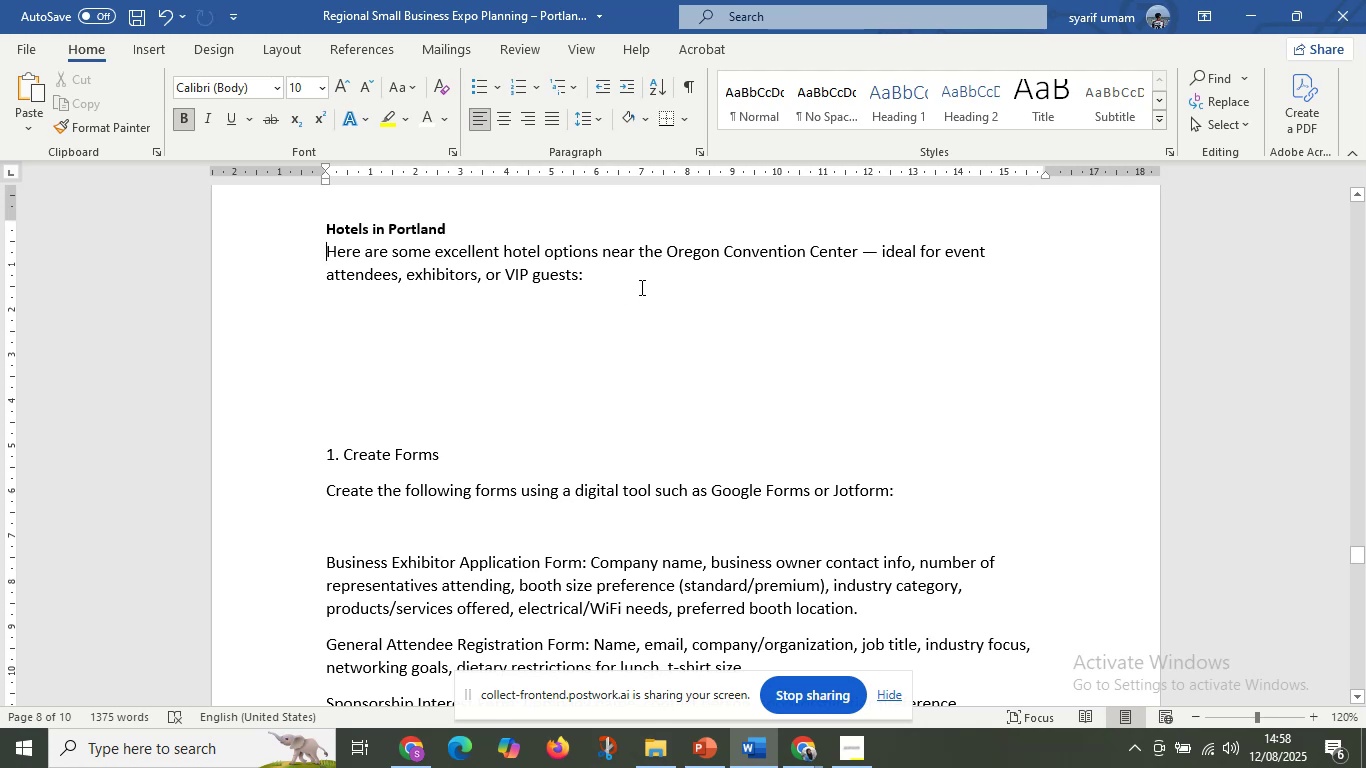 
scroll: coordinate [641, 287], scroll_direction: up, amount: 3.0
 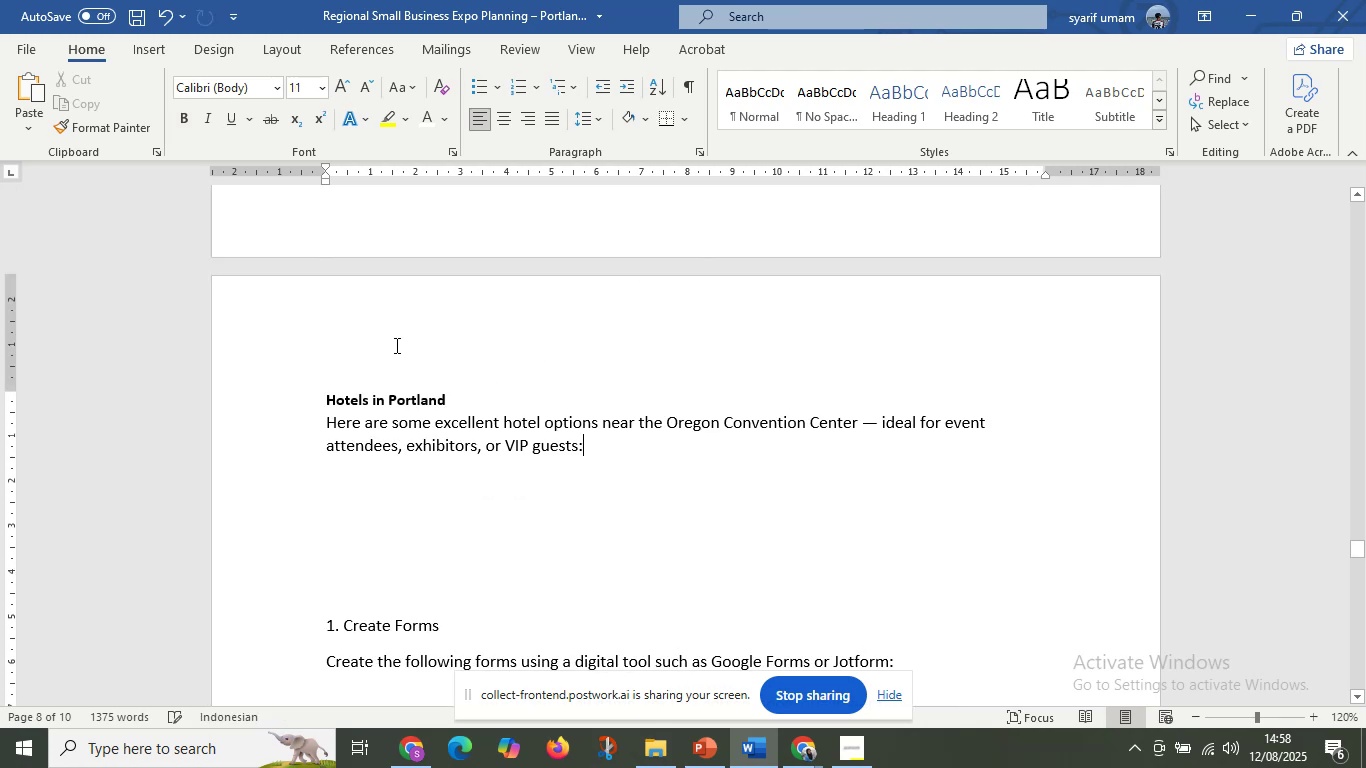 
left_click([395, 345])
 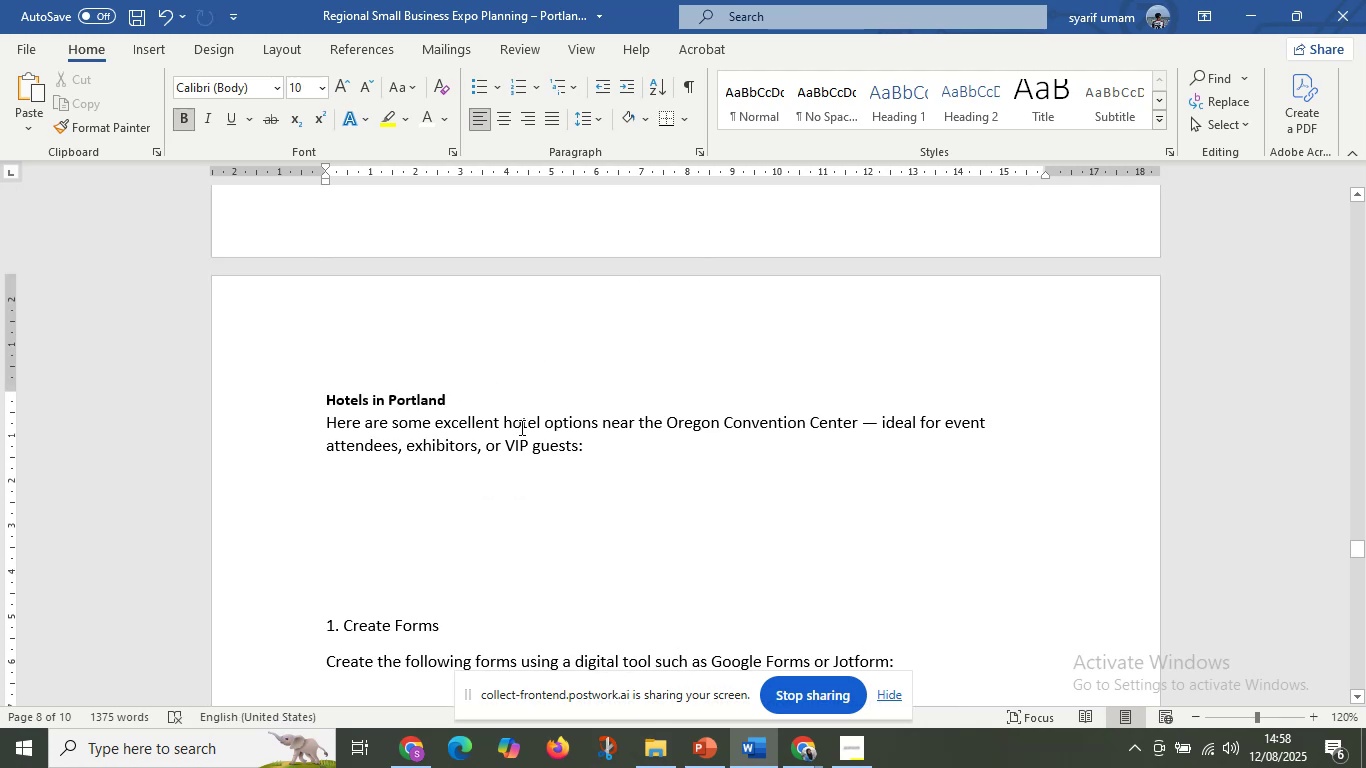 
left_click([525, 405])
 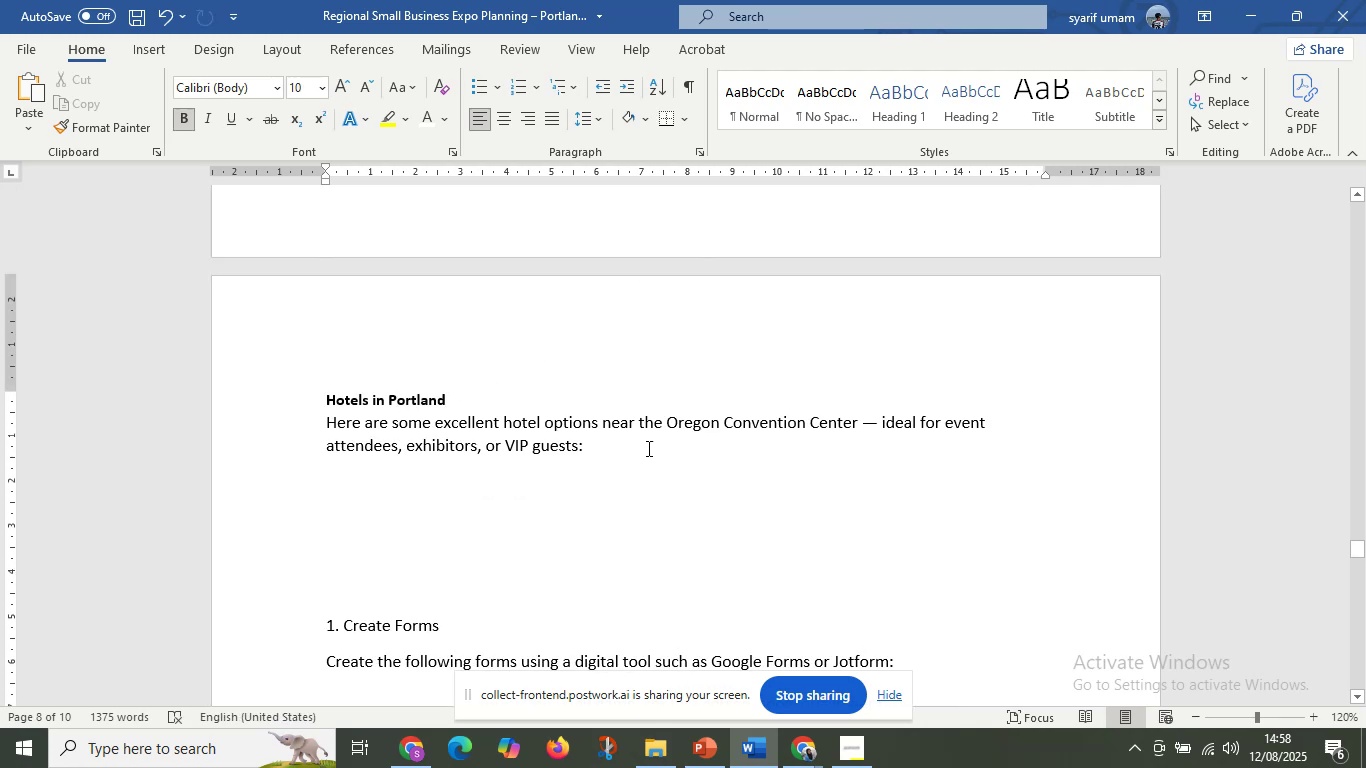 
left_click([598, 448])
 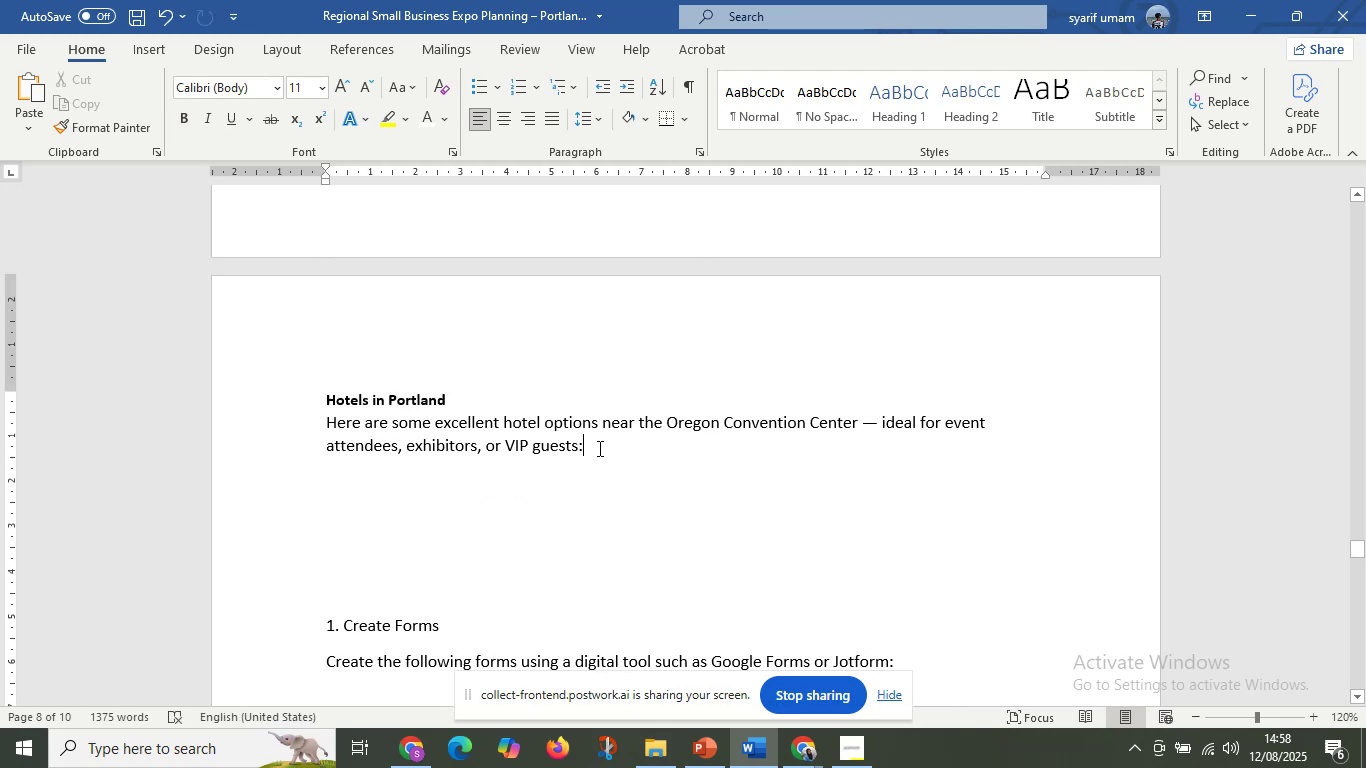 
scroll: coordinate [598, 448], scroll_direction: down, amount: 1.0
 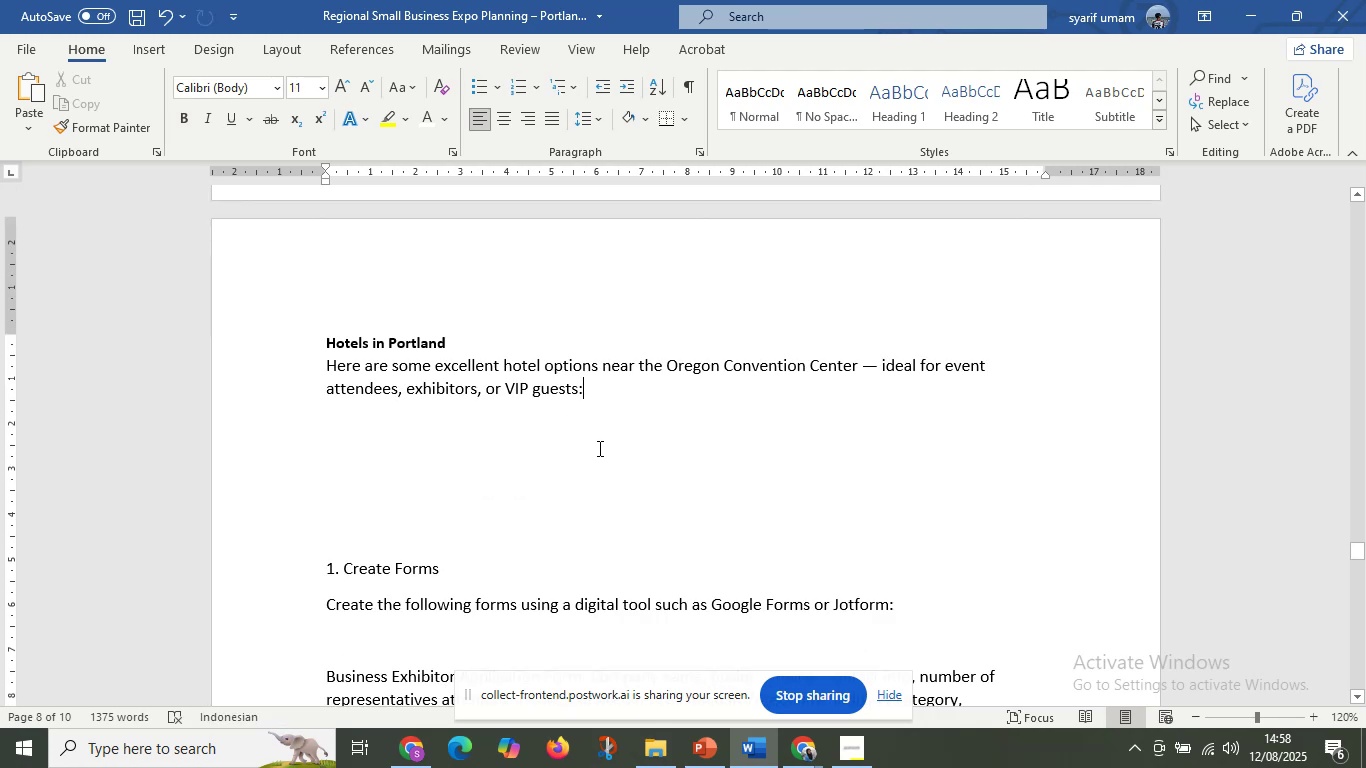 
key(Enter)
 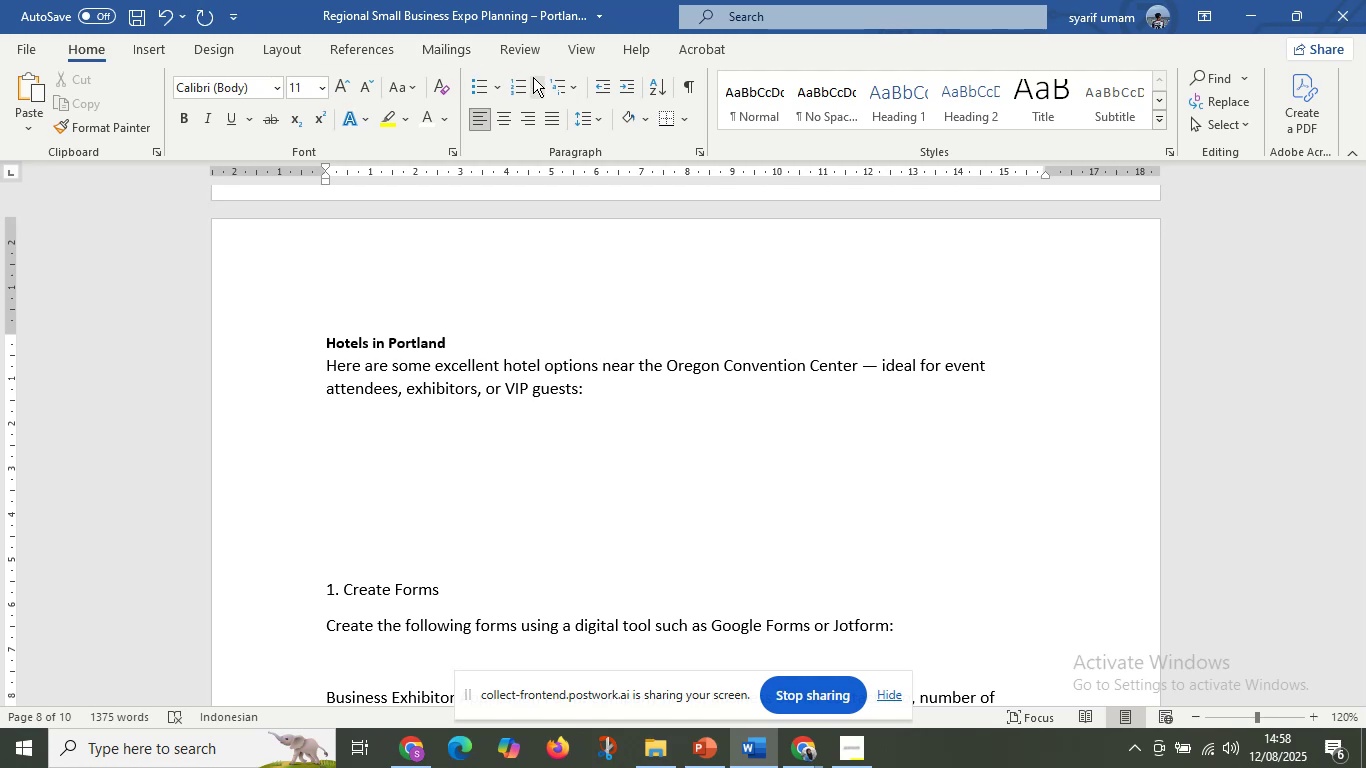 
left_click([495, 82])
 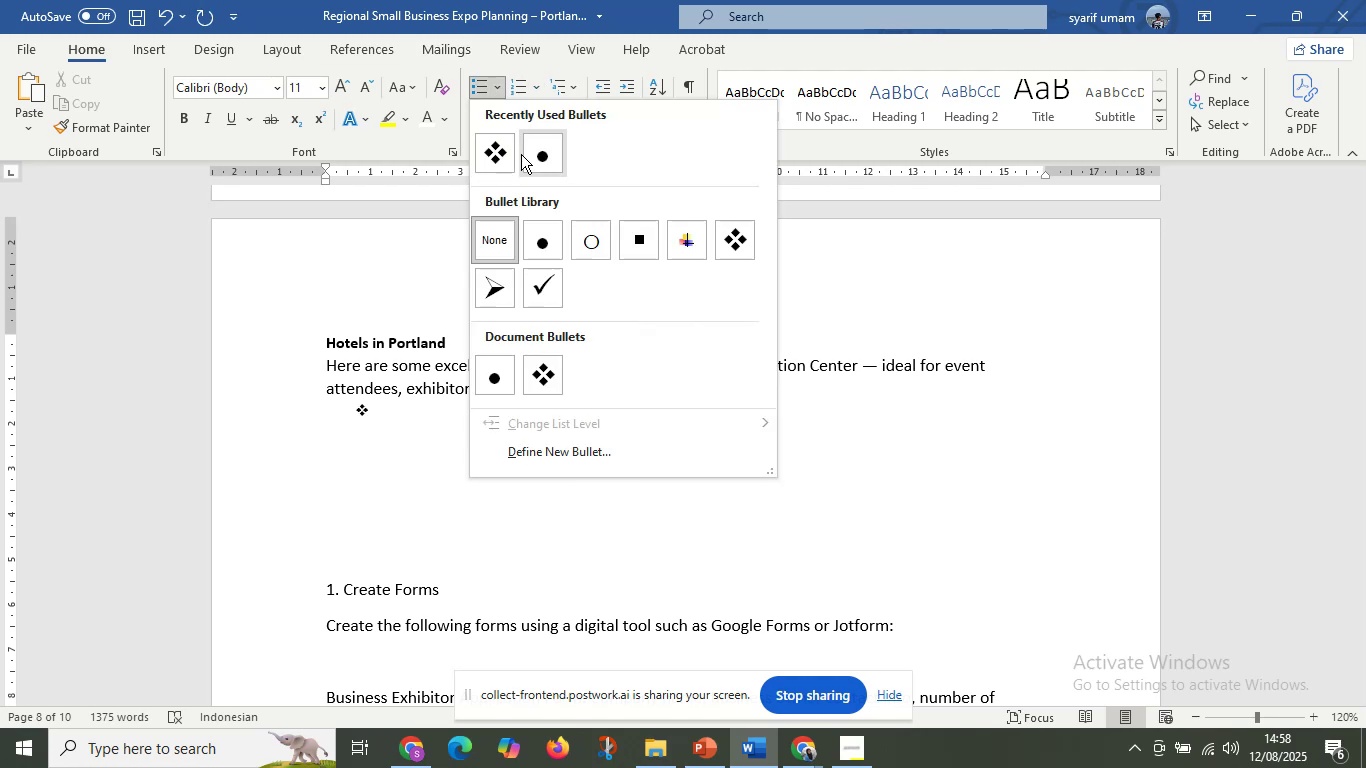 
left_click([530, 154])
 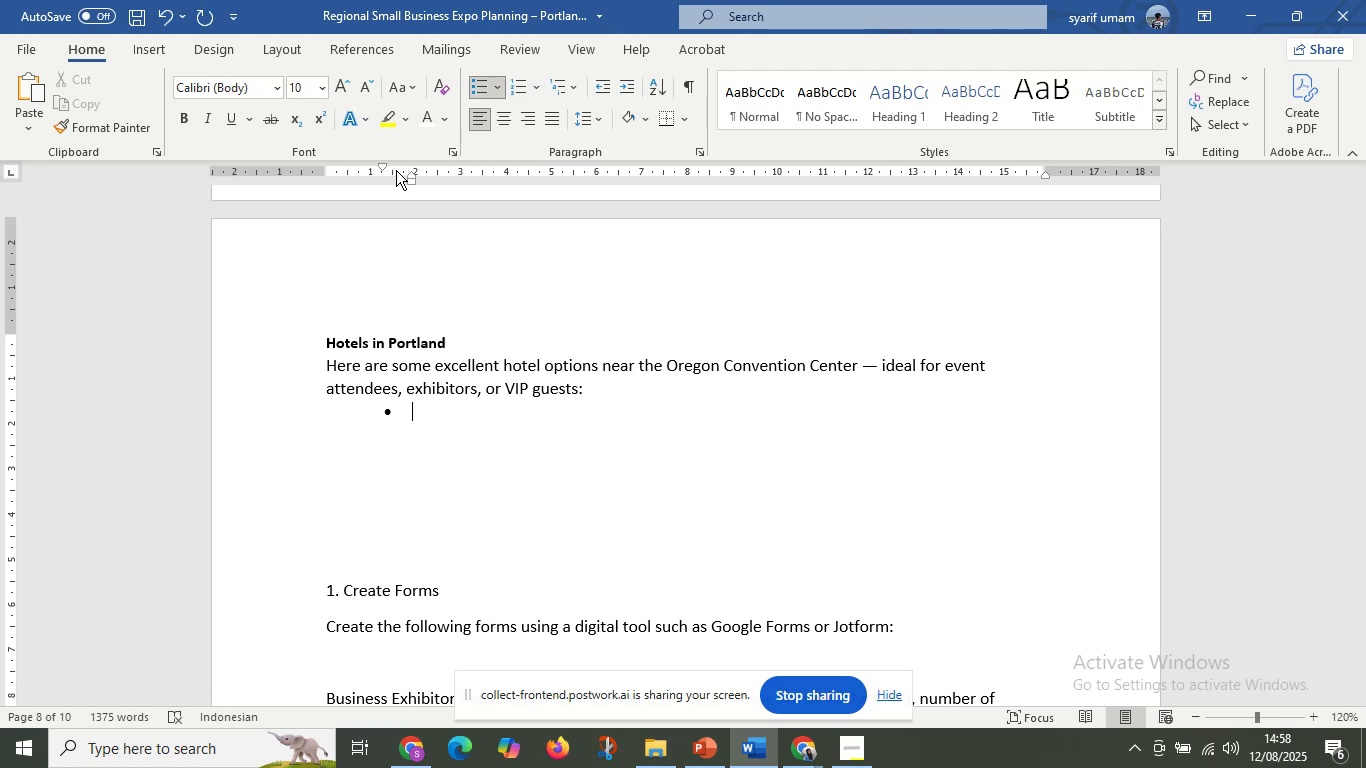 
left_click_drag(start_coordinate=[411, 183], to_coordinate=[361, 190])
 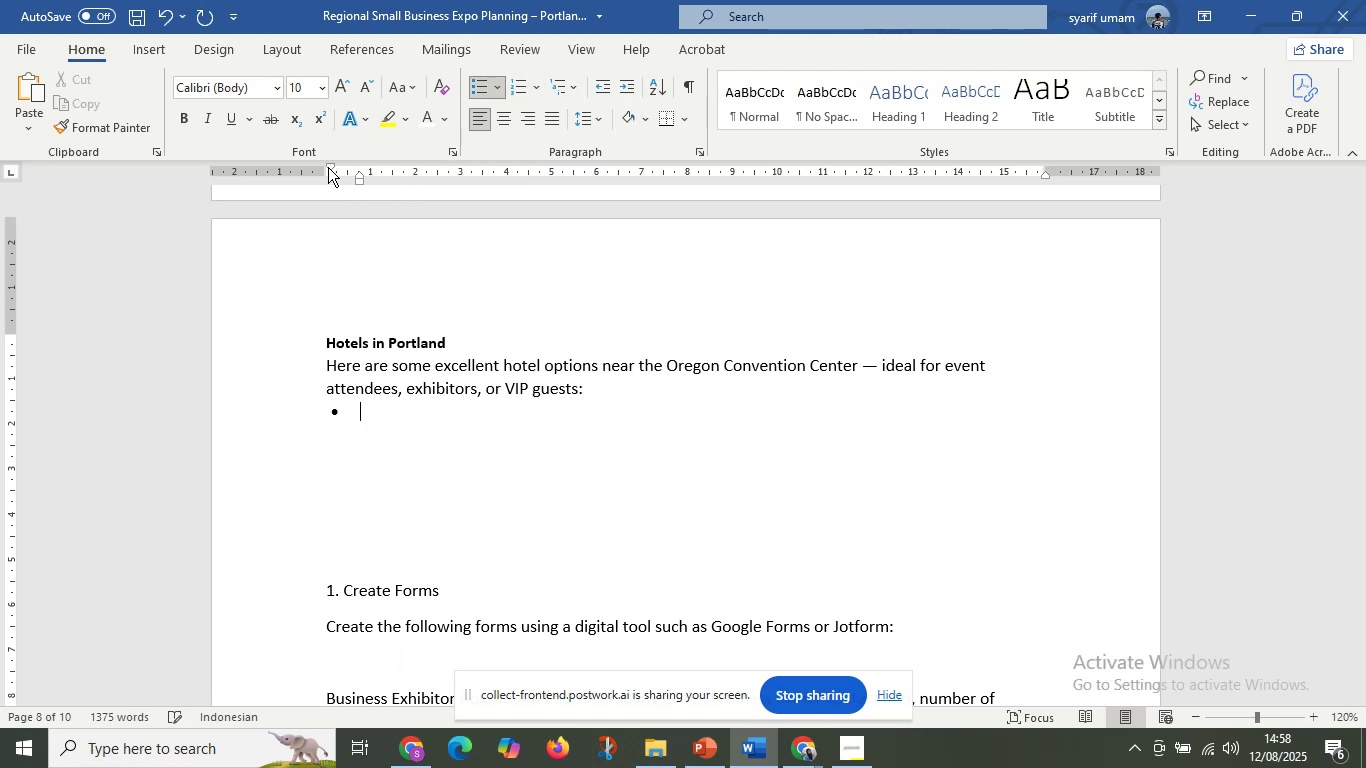 
left_click_drag(start_coordinate=[331, 164], to_coordinate=[321, 166])
 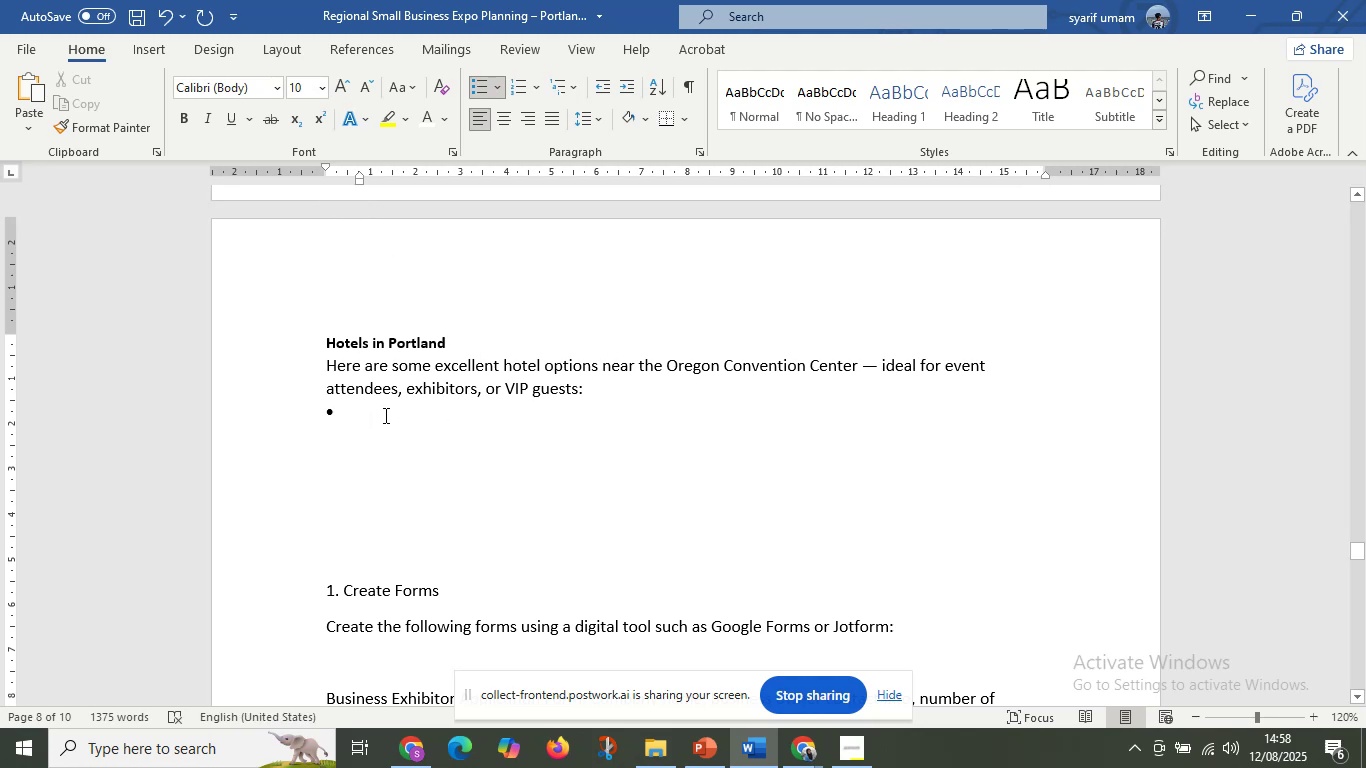 
key(Enter)
 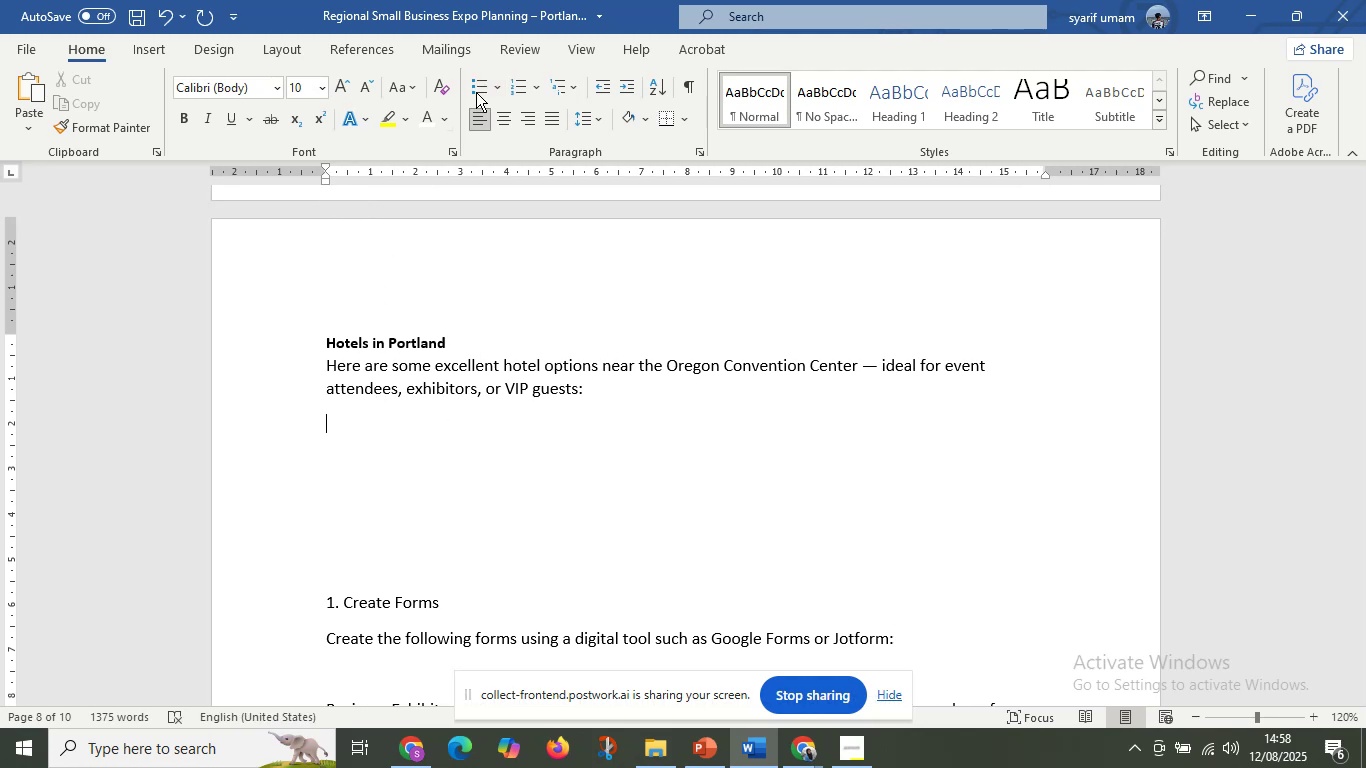 
left_click([479, 92])
 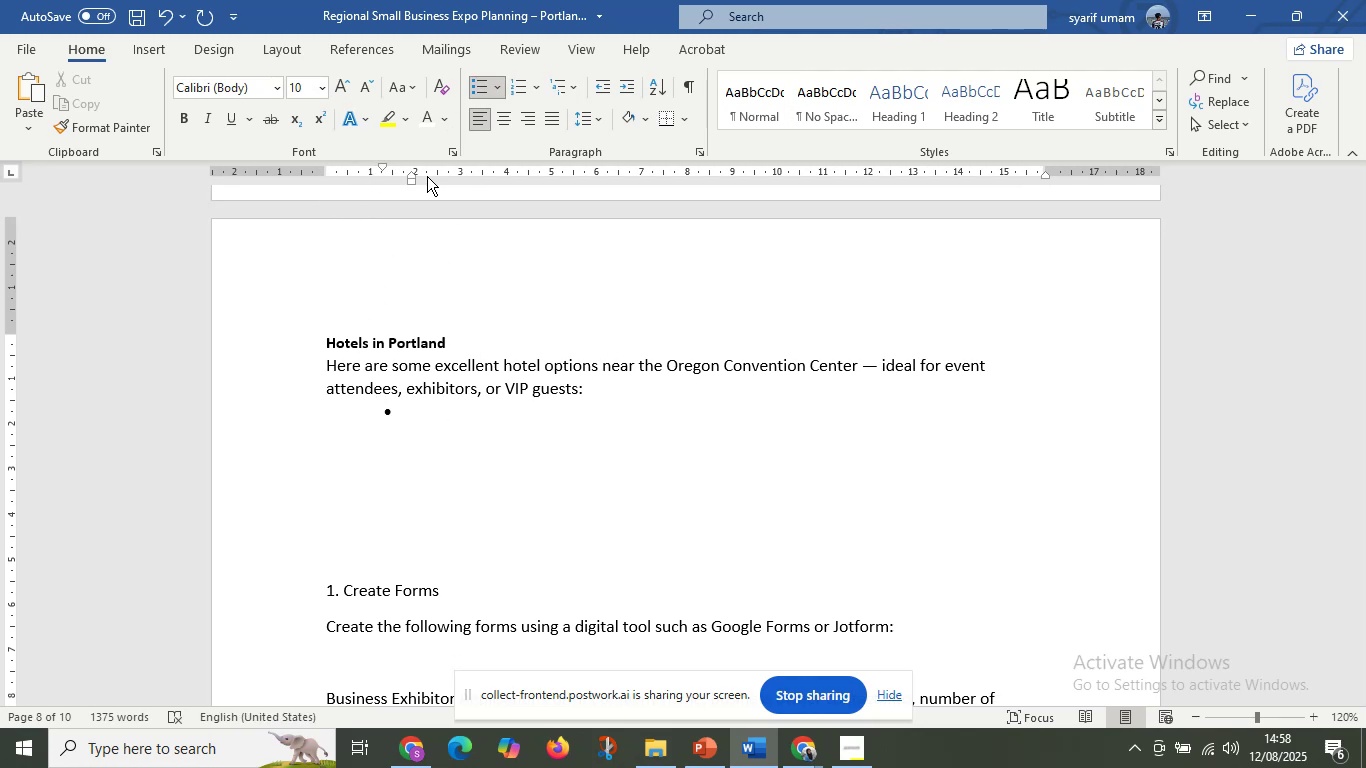 
left_click_drag(start_coordinate=[411, 176], to_coordinate=[341, 176])
 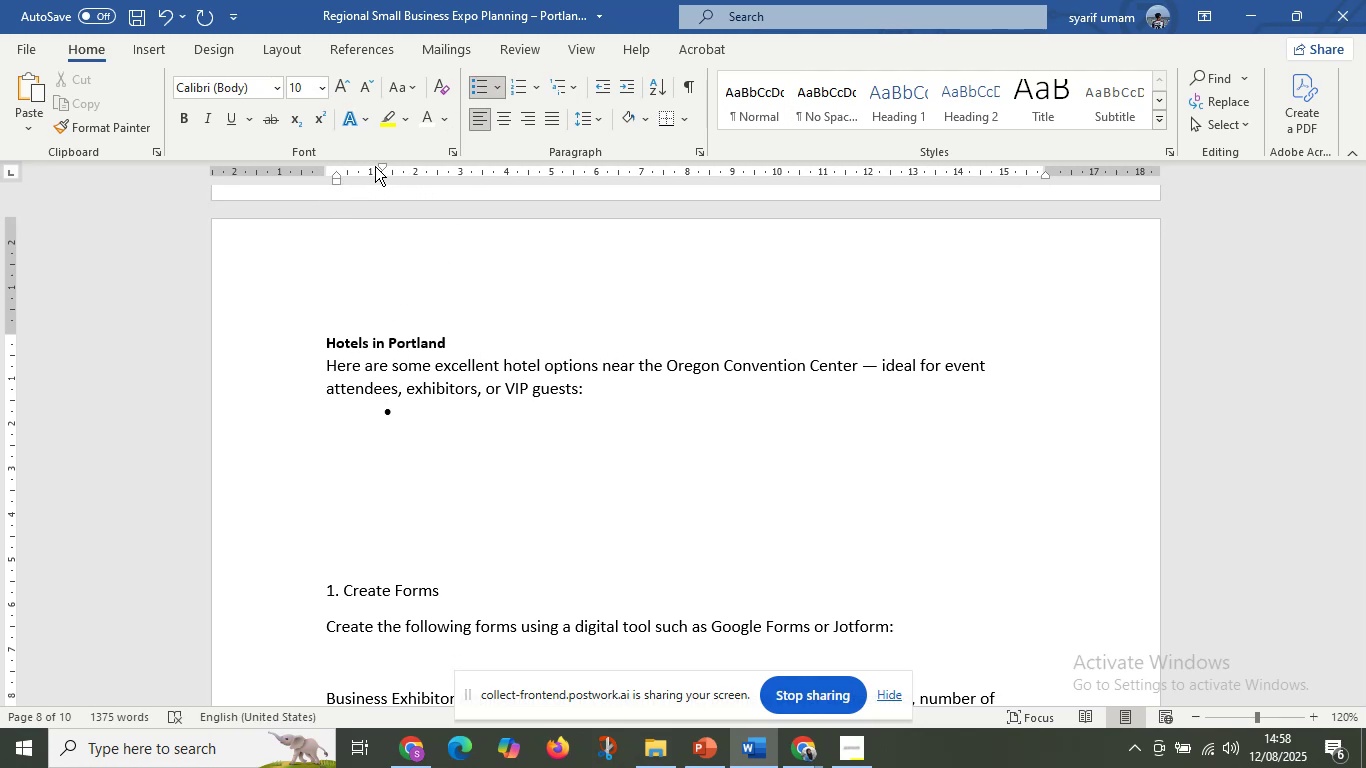 
key(Control+Z)
 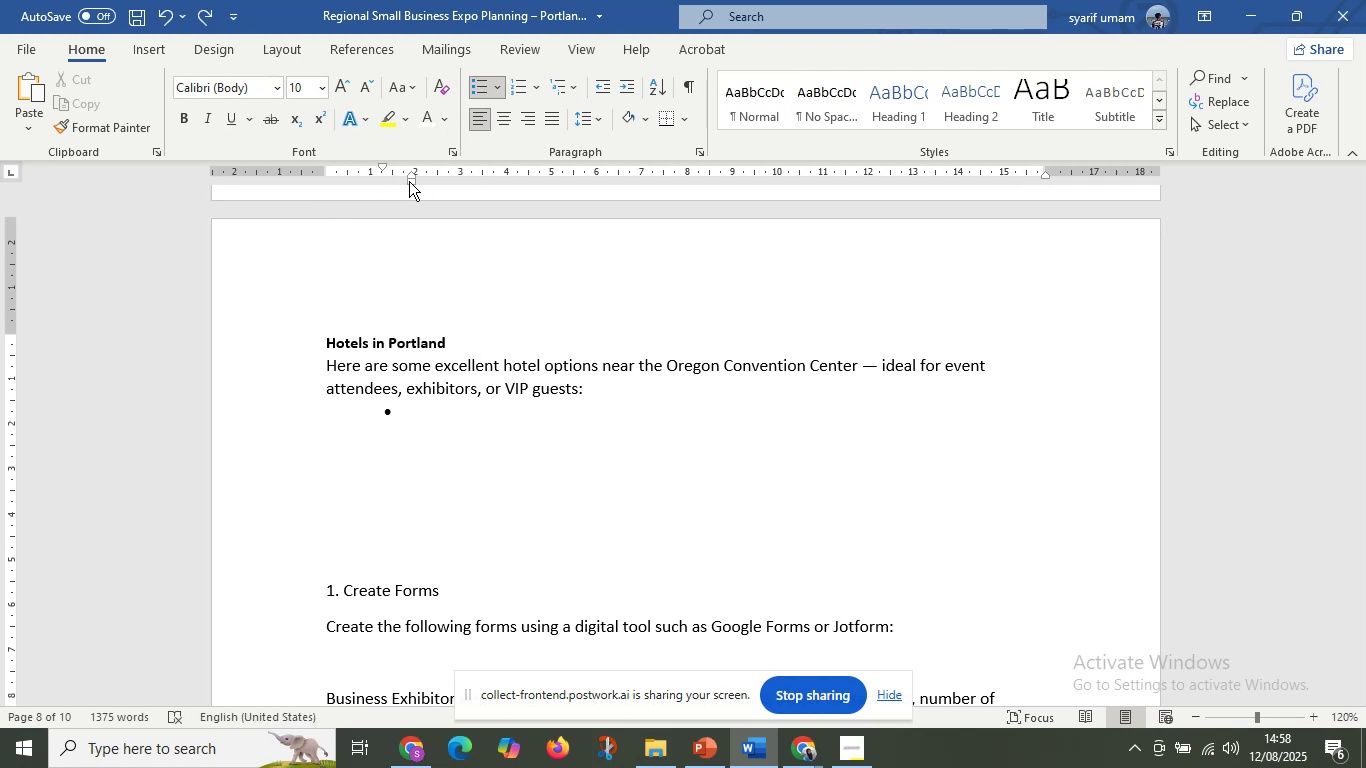 
left_click_drag(start_coordinate=[411, 183], to_coordinate=[357, 190])
 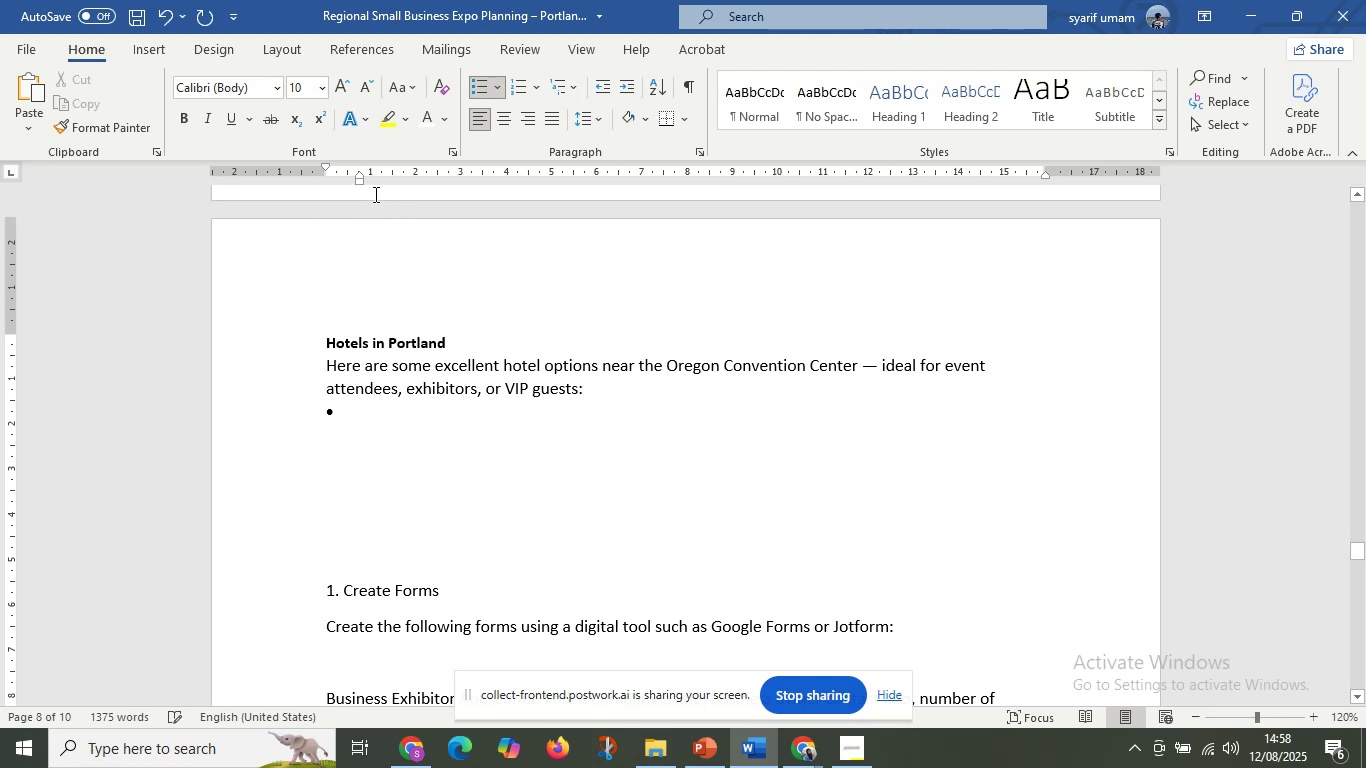 
left_click_drag(start_coordinate=[359, 177], to_coordinate=[349, 179])
 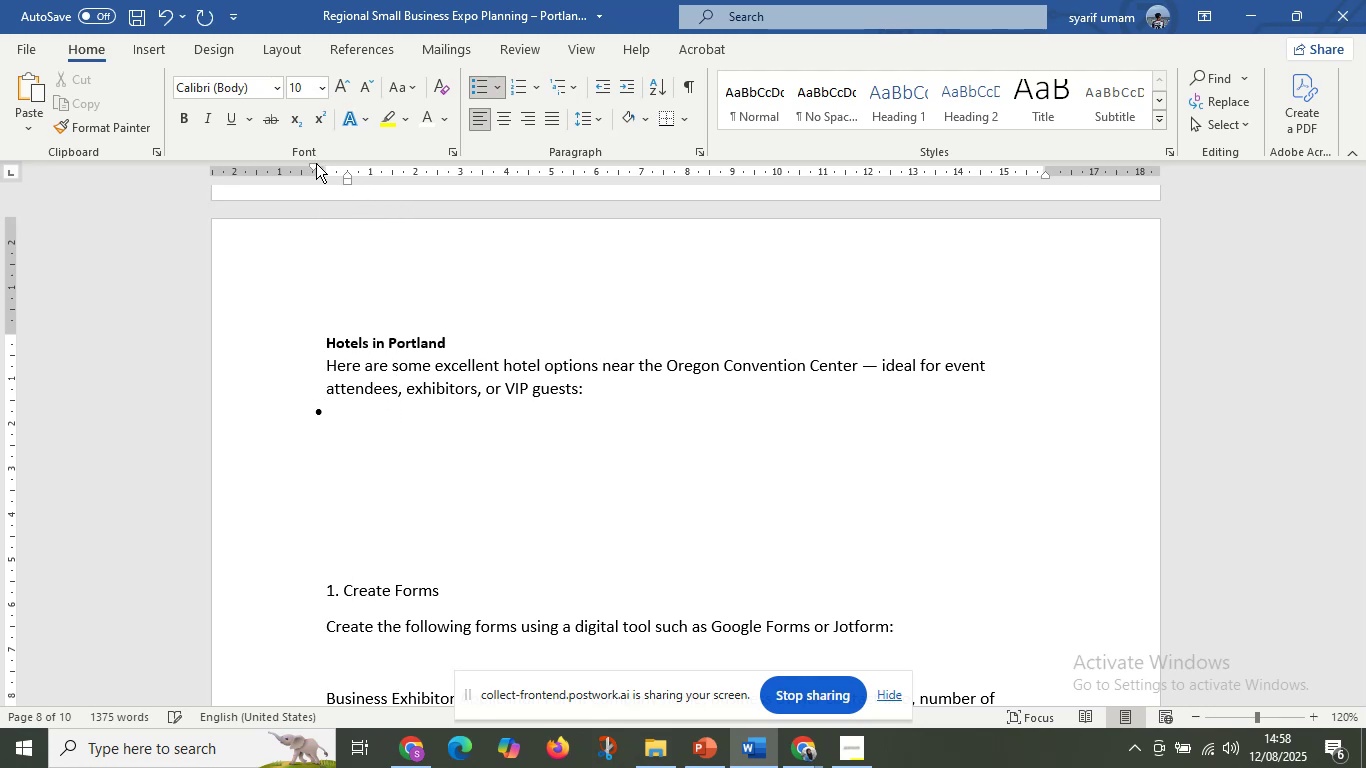 
left_click_drag(start_coordinate=[316, 164], to_coordinate=[325, 163])
 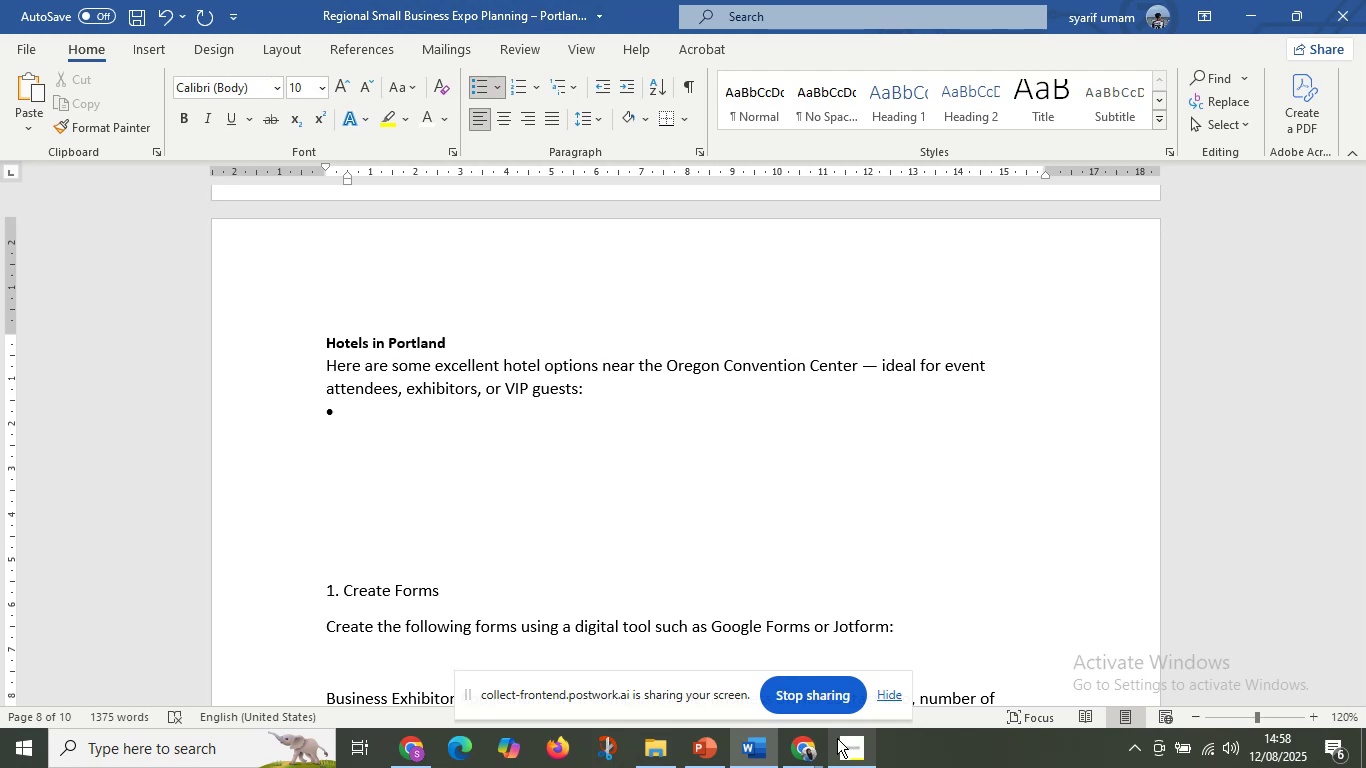 
wait(9.22)
 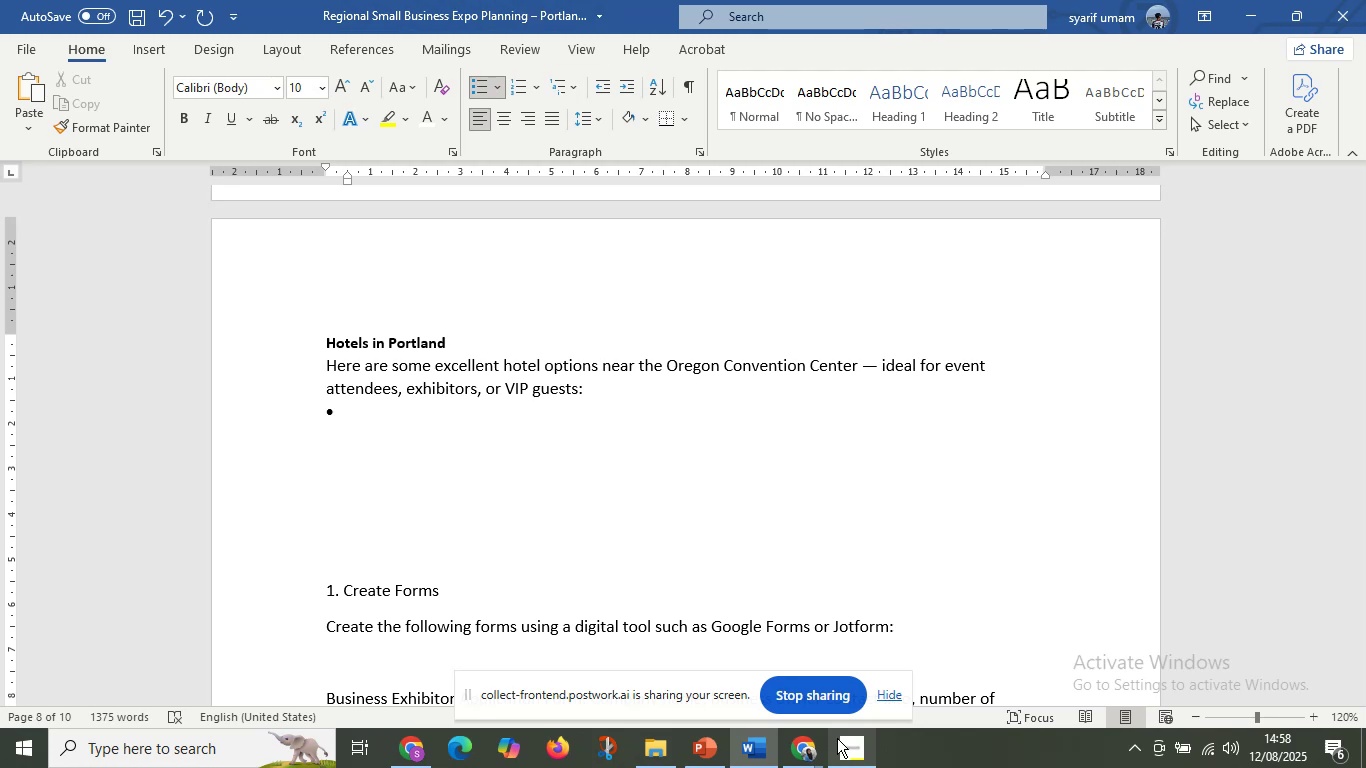 
left_click([720, 677])
 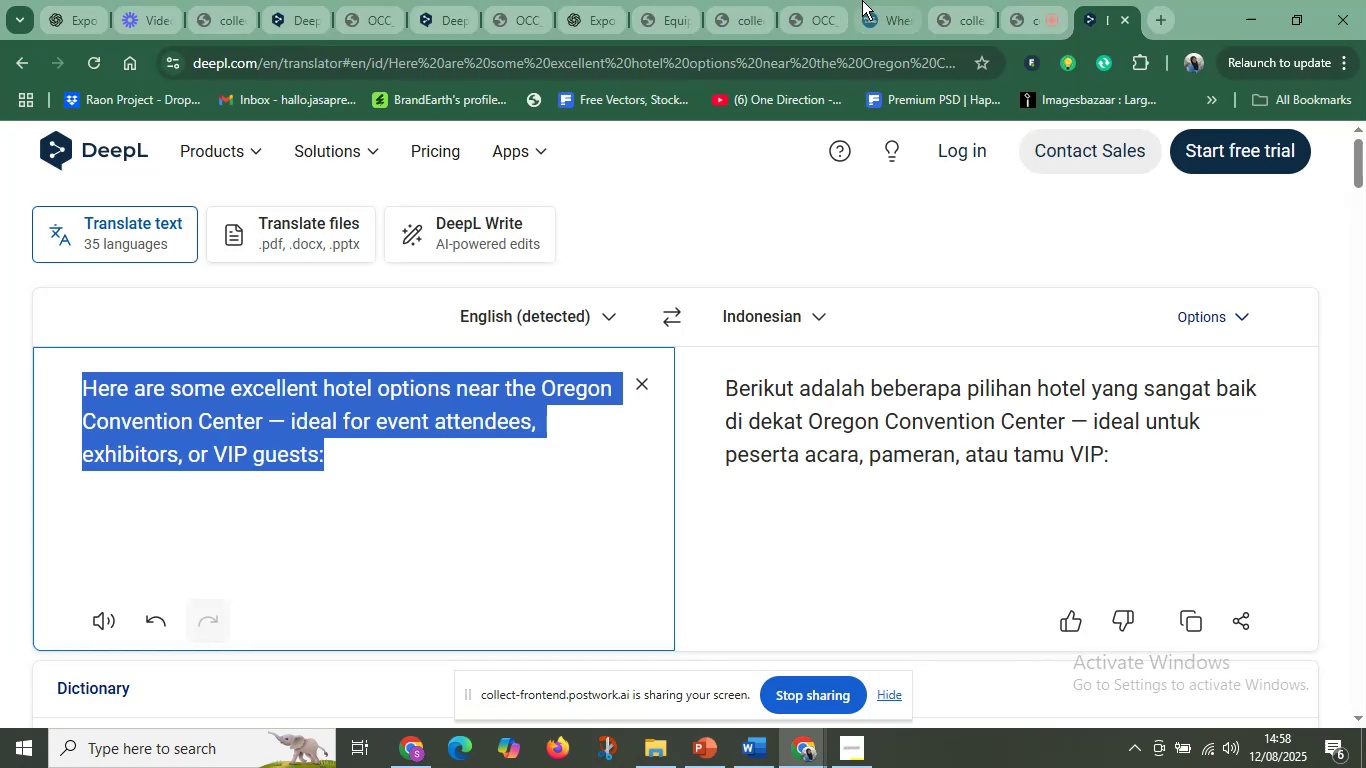 
left_click([862, 0])
 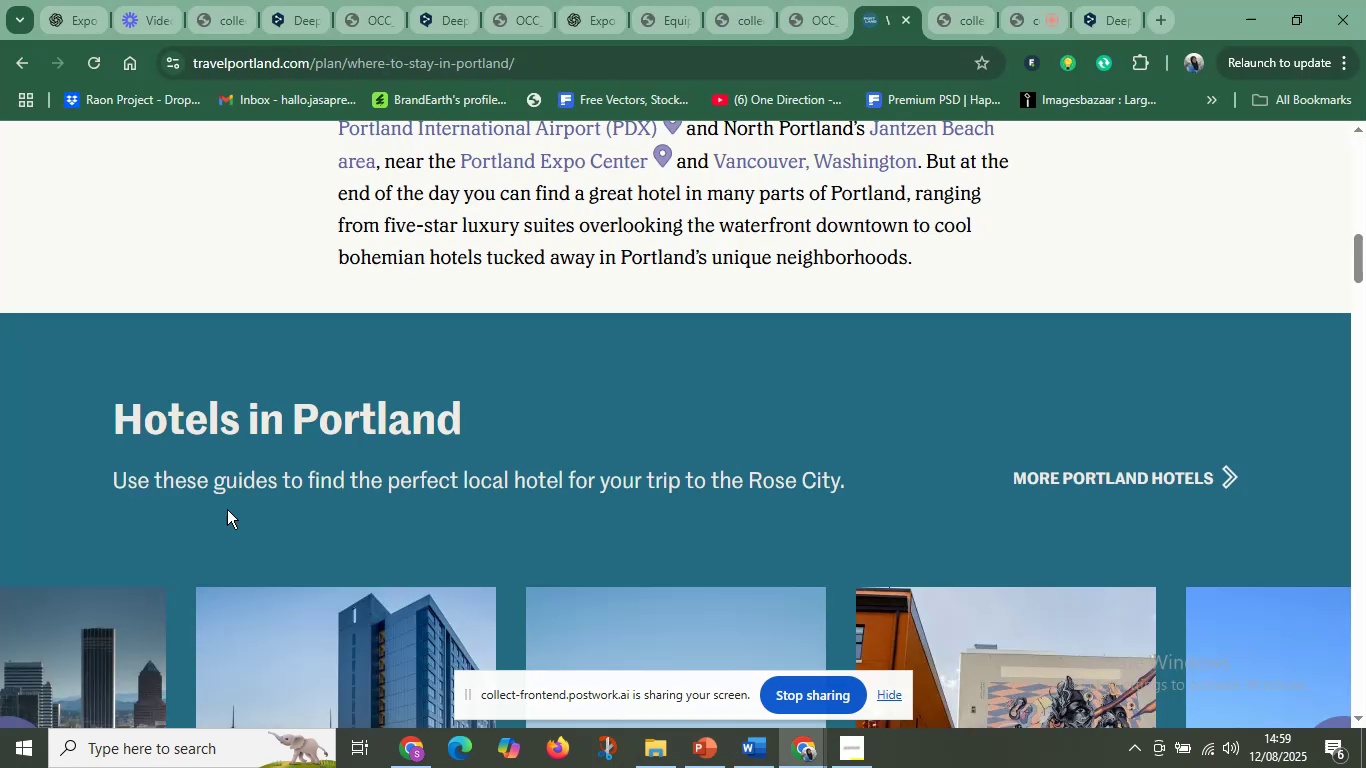 
scroll: coordinate [324, 485], scroll_direction: down, amount: 6.0
 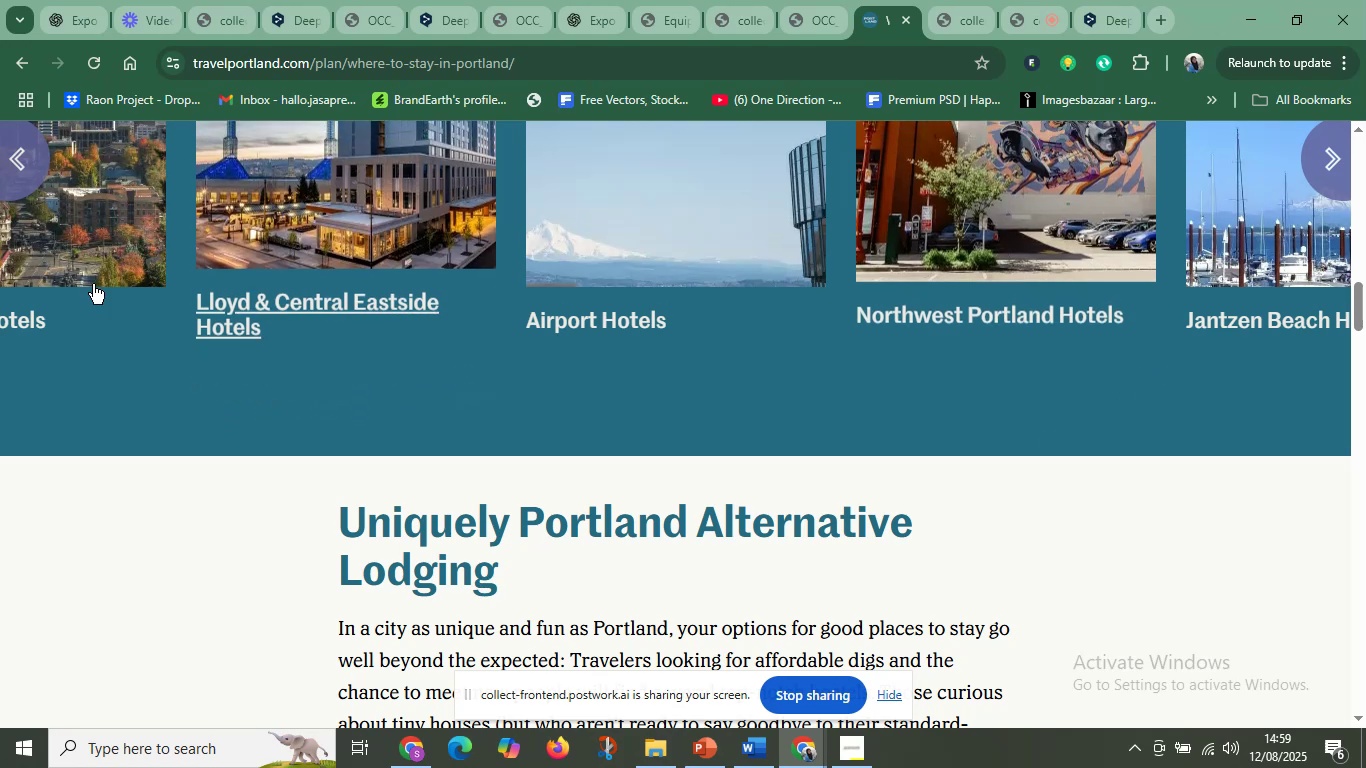 
left_click([20, 173])
 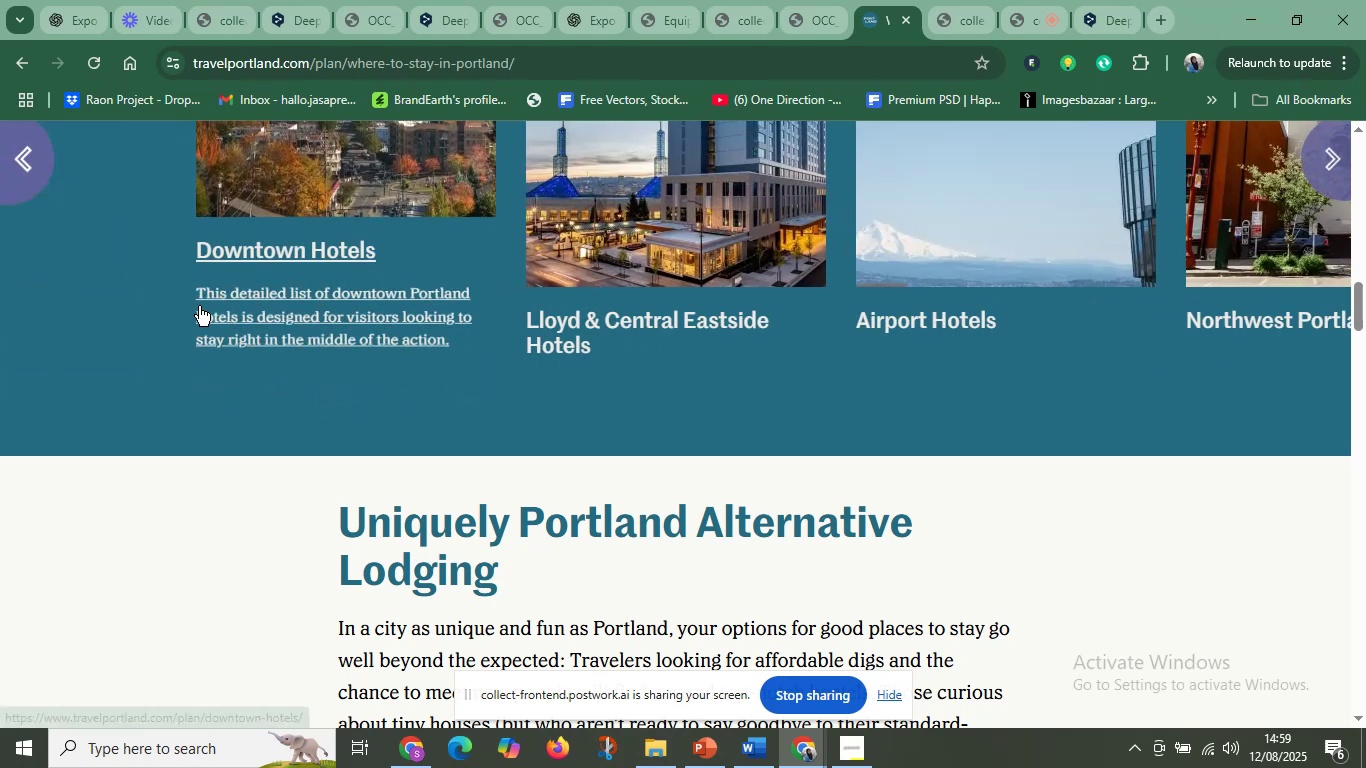 
left_click_drag(start_coordinate=[198, 258], to_coordinate=[329, 257])
 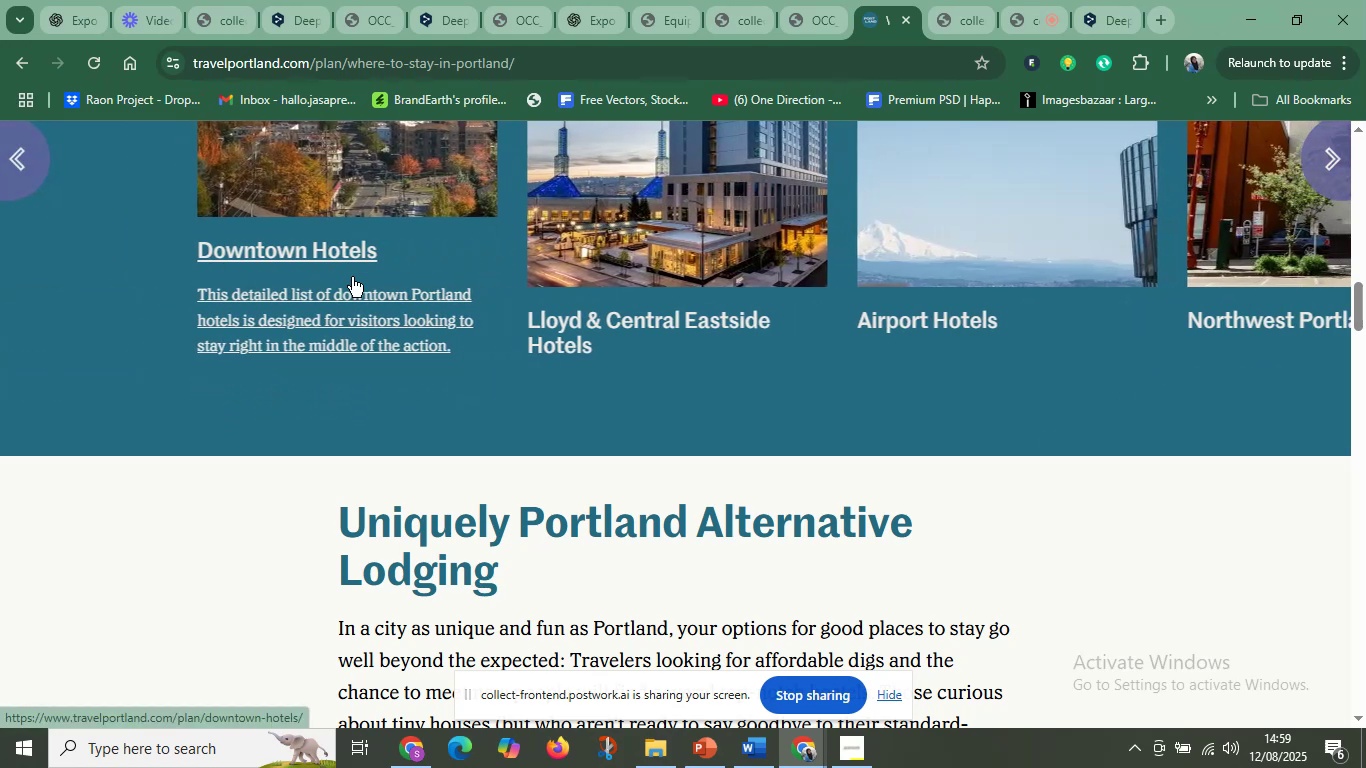 
scroll: coordinate [480, 425], scroll_direction: up, amount: 3.0
 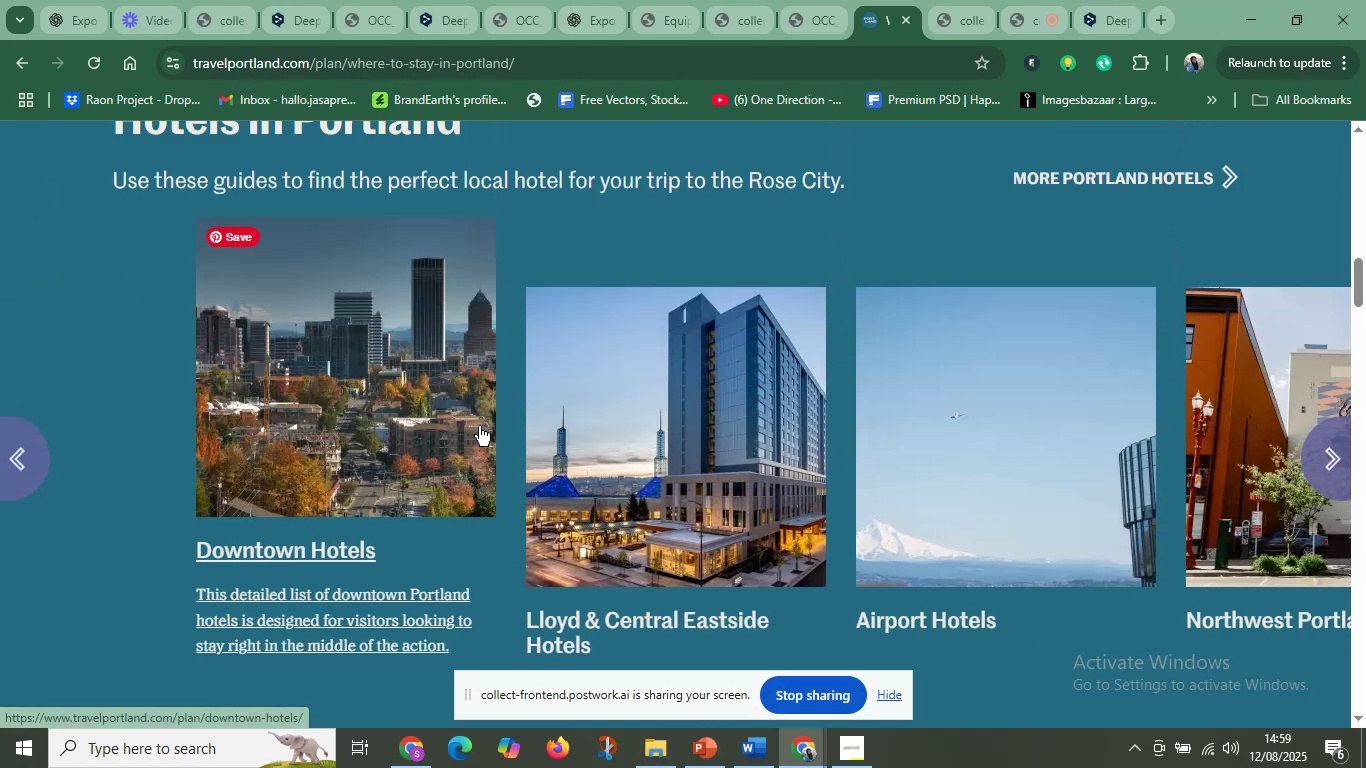 
scroll: coordinate [479, 426], scroll_direction: down, amount: 1.0
 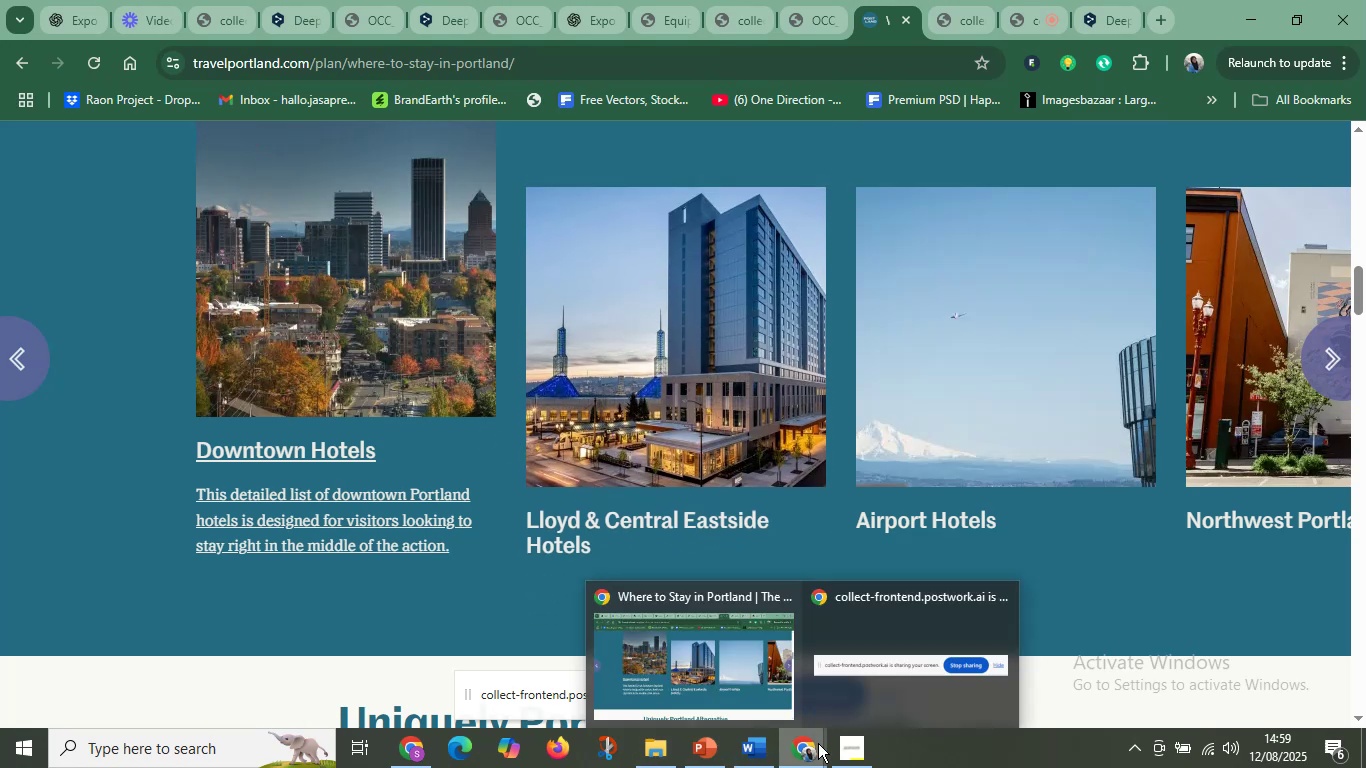 
left_click([742, 656])
 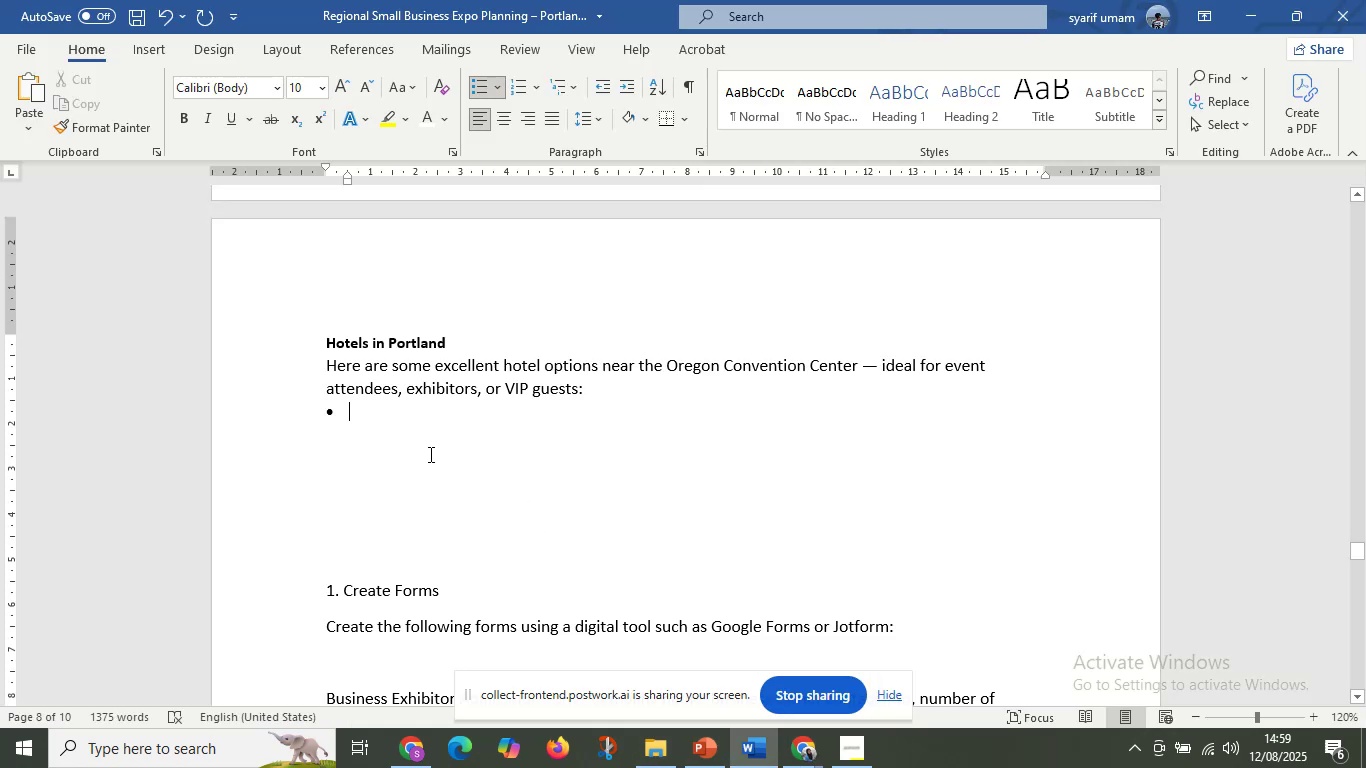 
type(Downtown Hotels)
 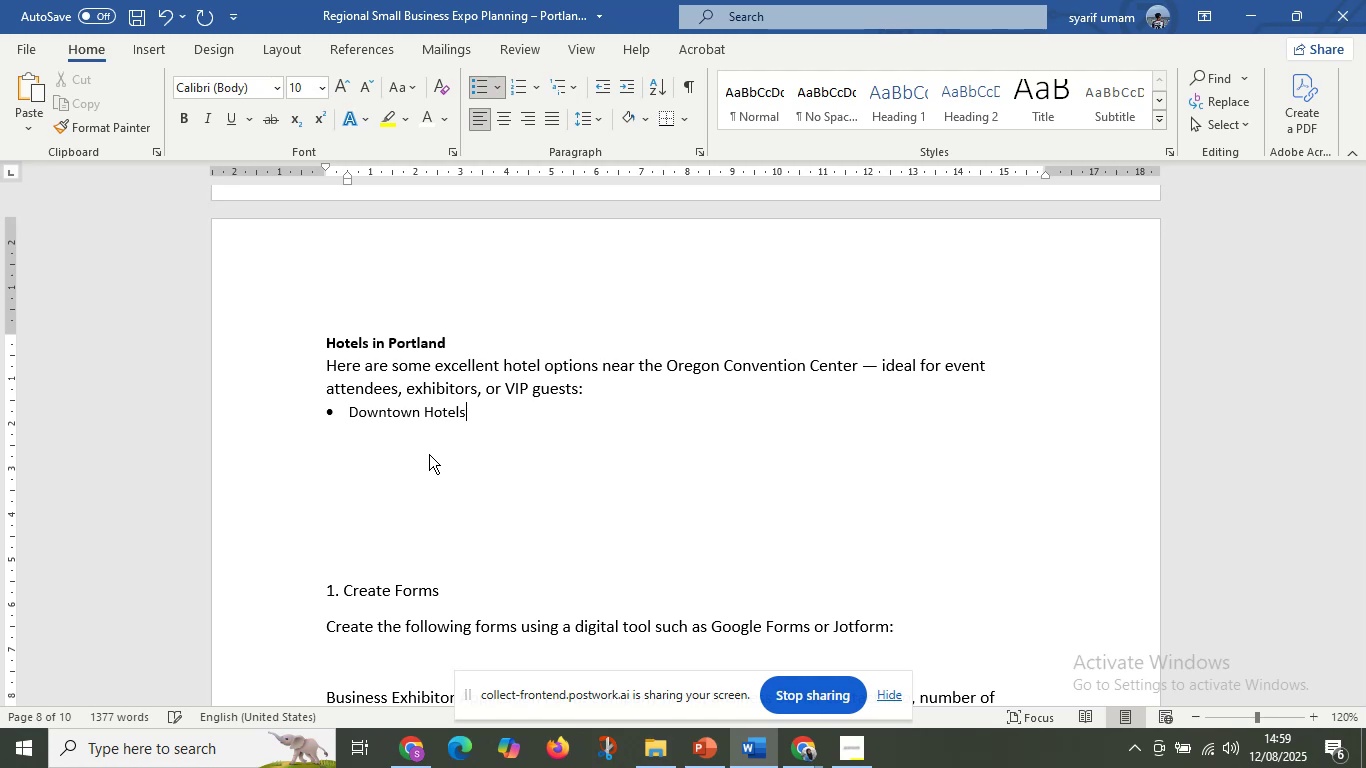 
left_click([789, 746])
 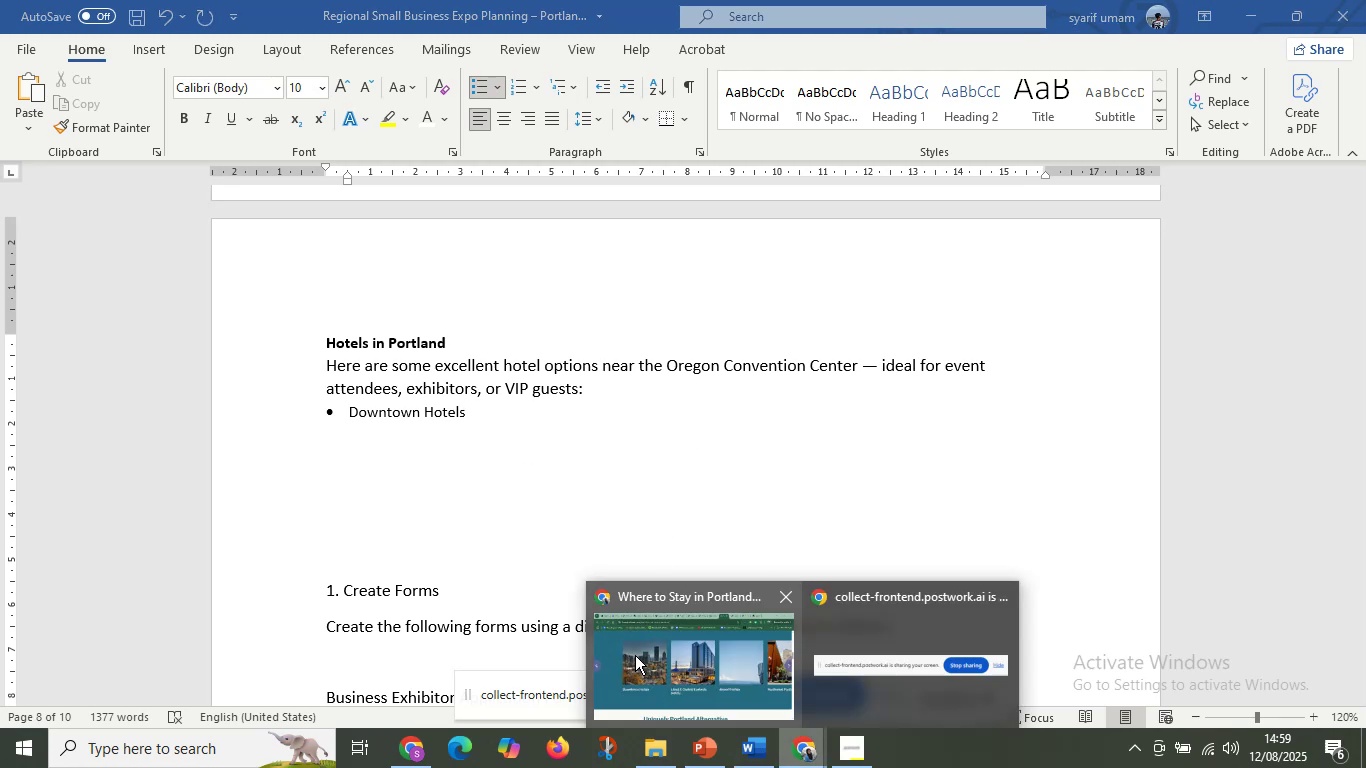 
left_click([635, 666])
 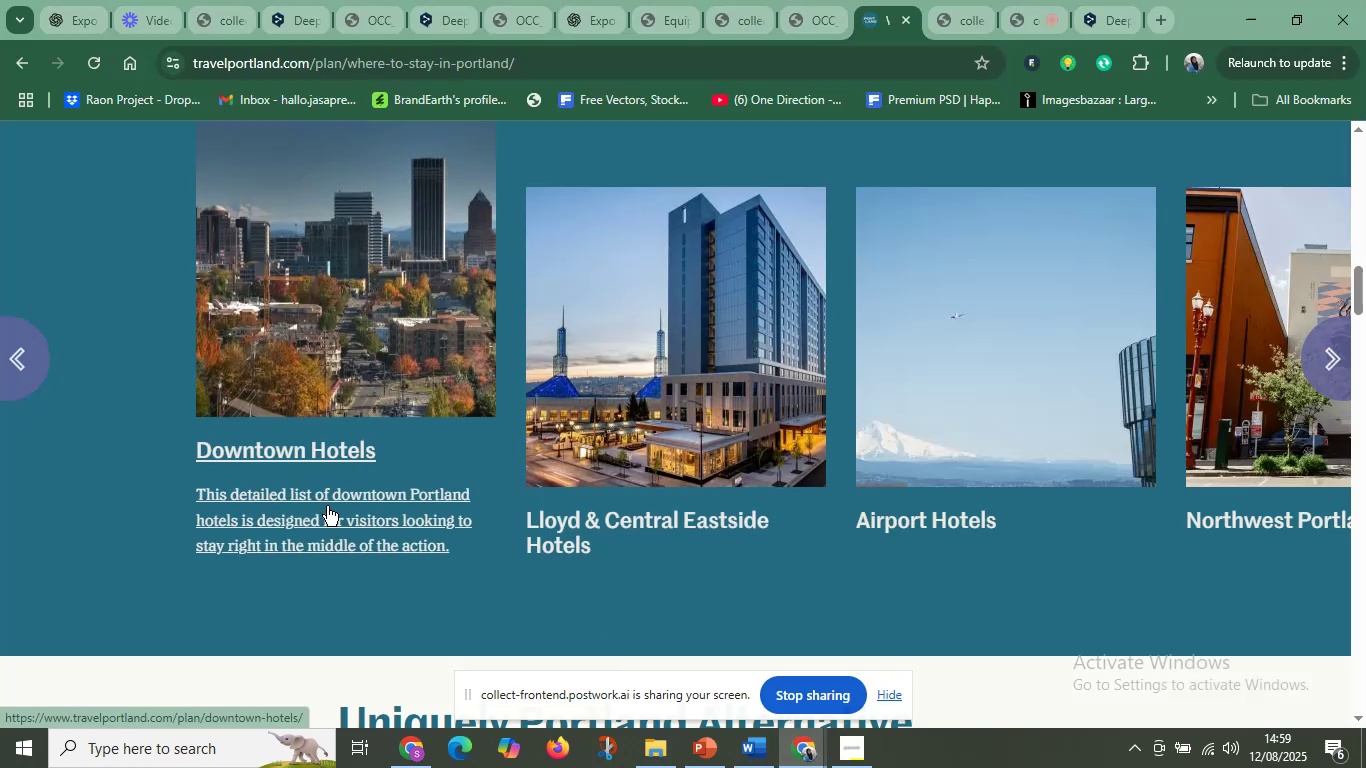 
left_click([326, 505])
 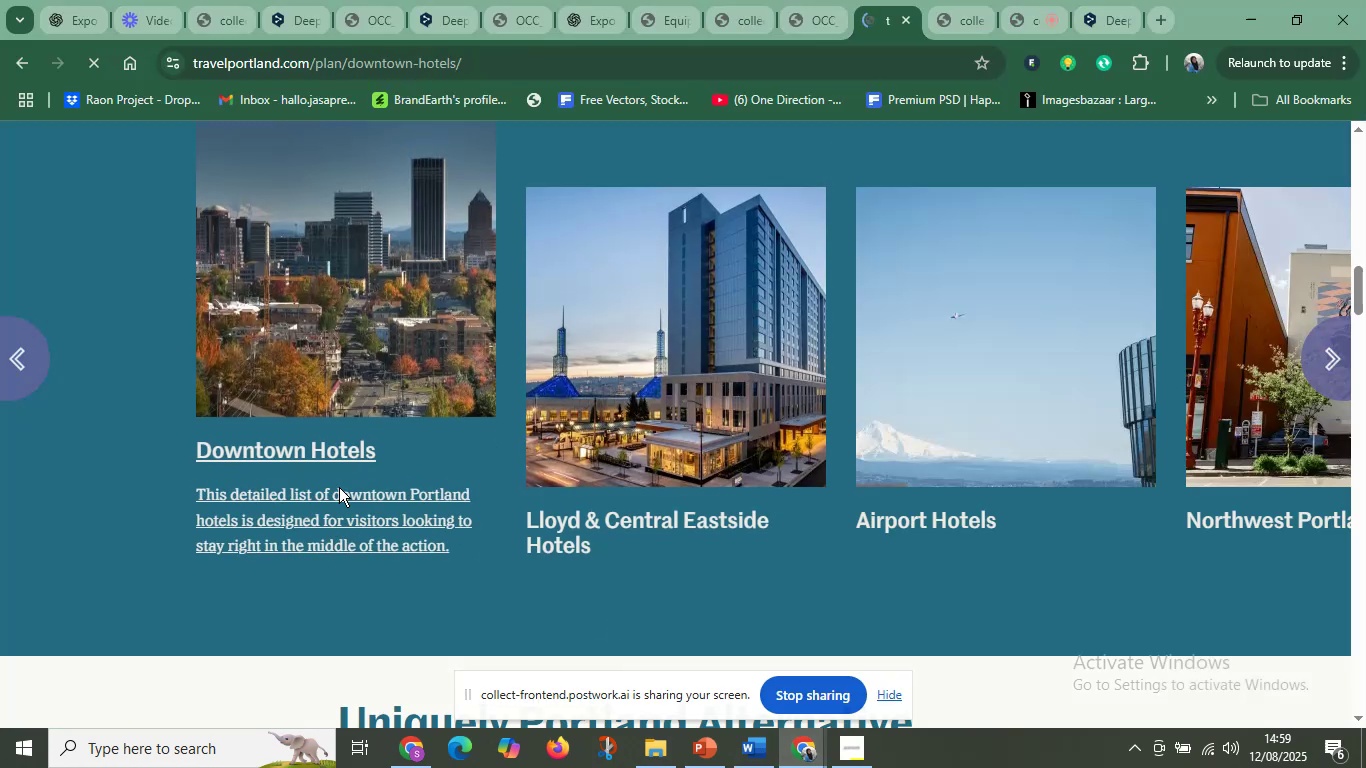 
scroll: coordinate [529, 561], scroll_direction: down, amount: 8.0
 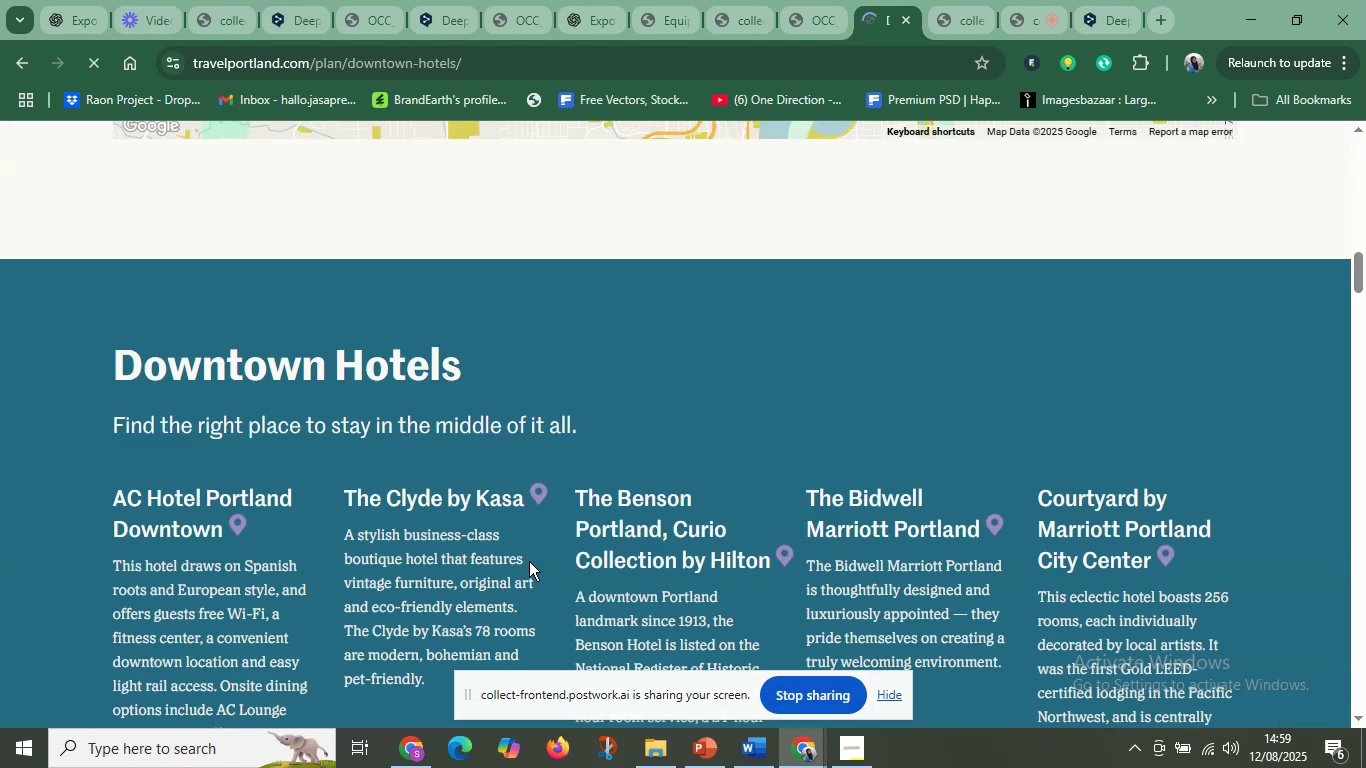 
scroll: coordinate [529, 561], scroll_direction: up, amount: 7.0
 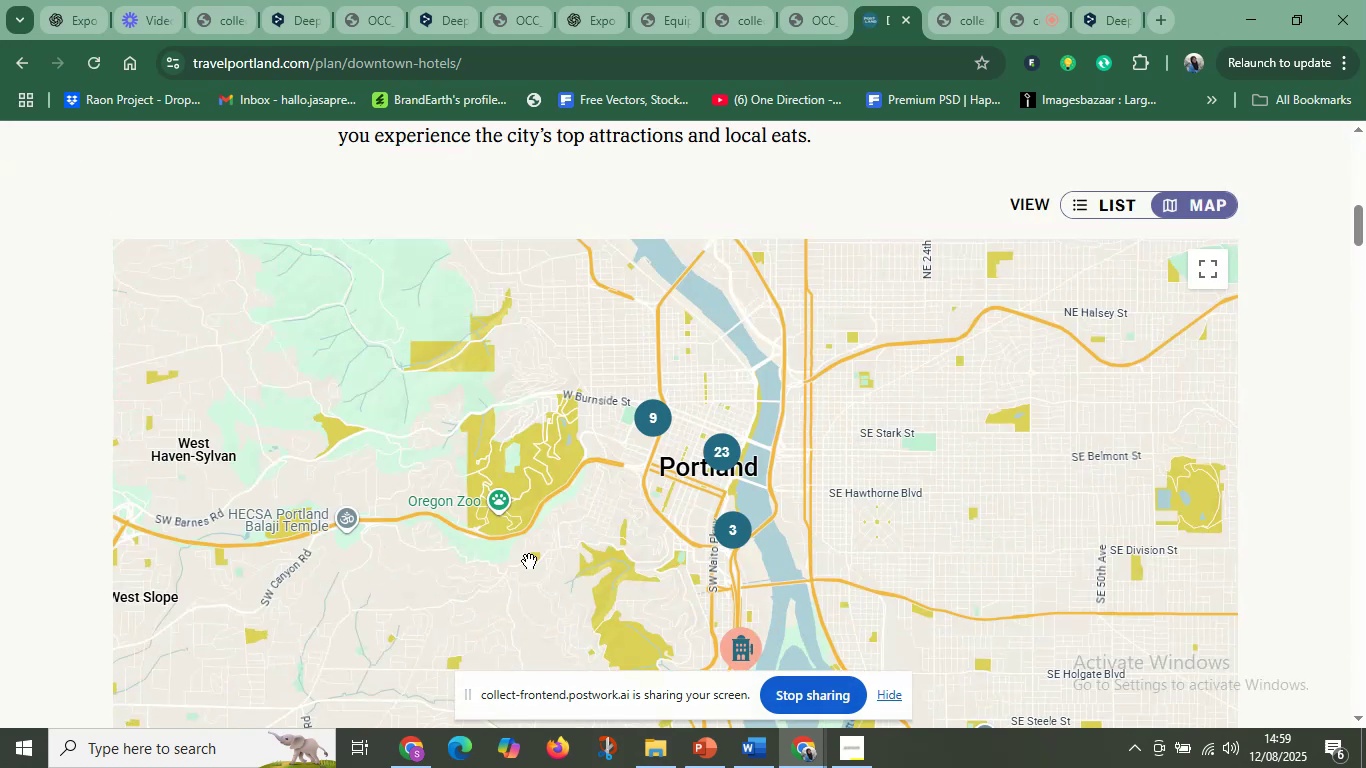 
scroll: coordinate [493, 539], scroll_direction: down, amount: 23.0
 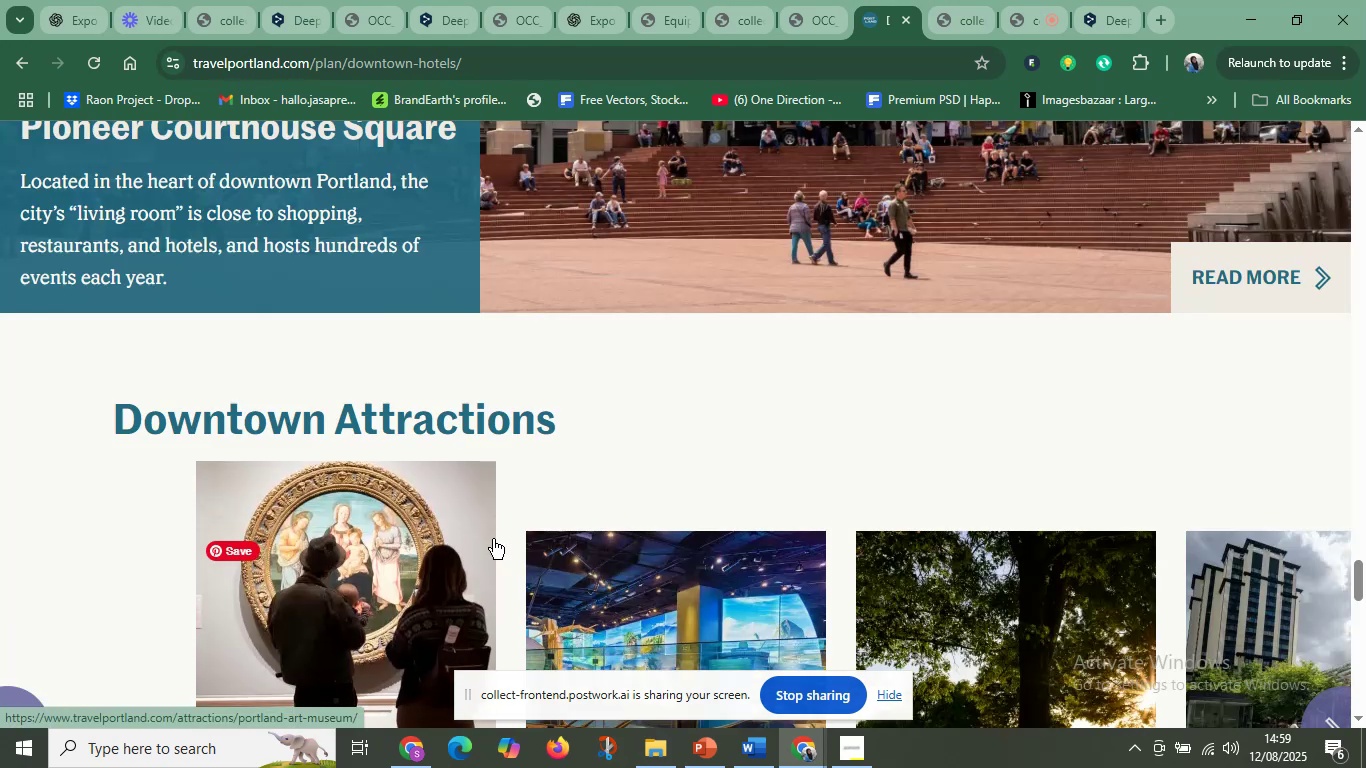 
scroll: coordinate [493, 539], scroll_direction: down, amount: 8.0
 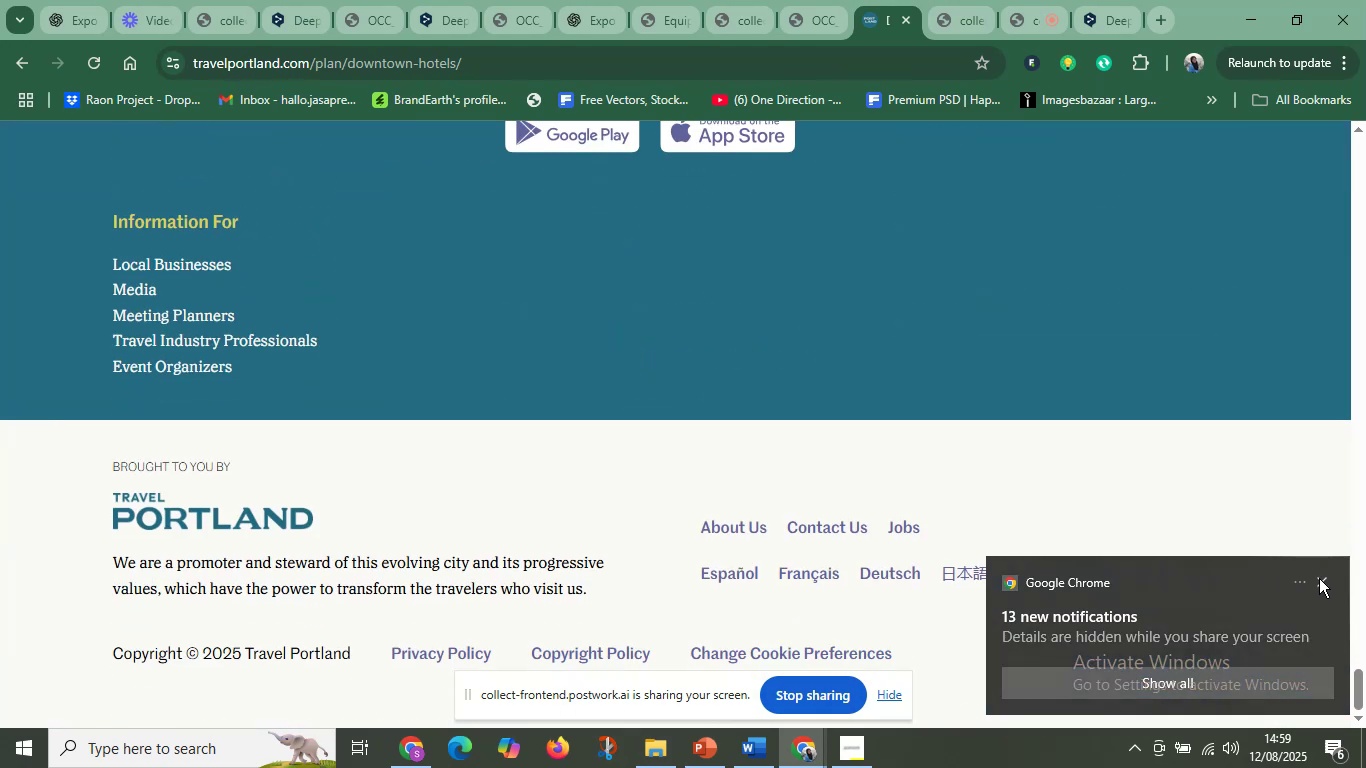 
left_click([1320, 581])
 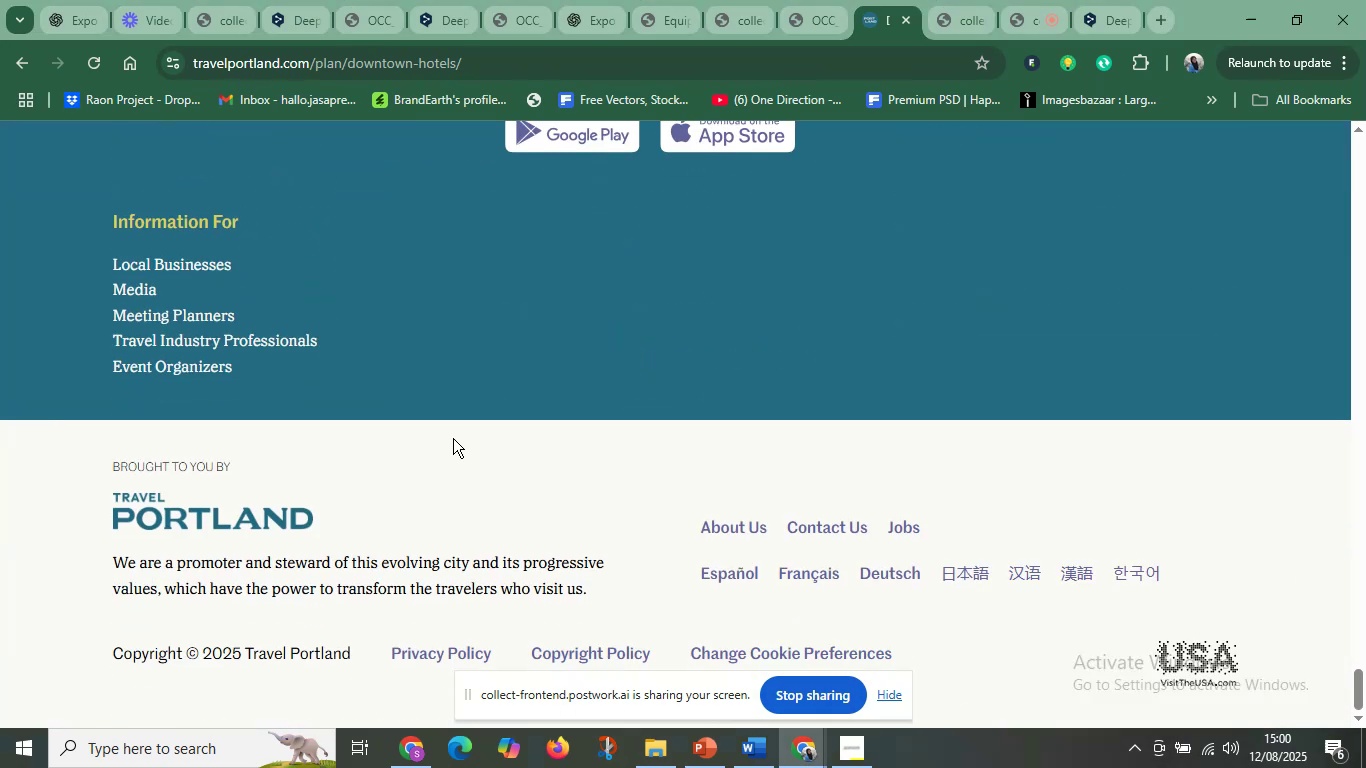 
scroll: coordinate [620, 396], scroll_direction: up, amount: 64.0
 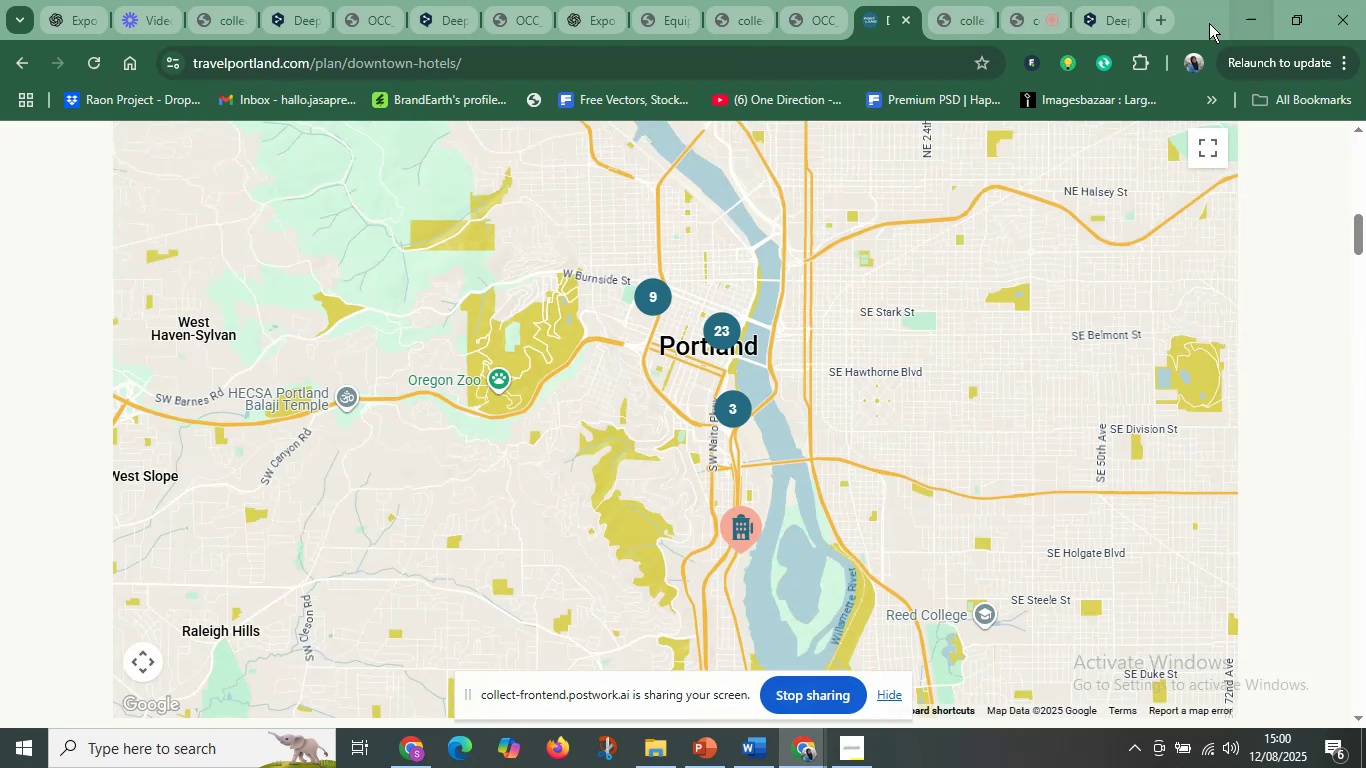 
left_click([1167, 21])
 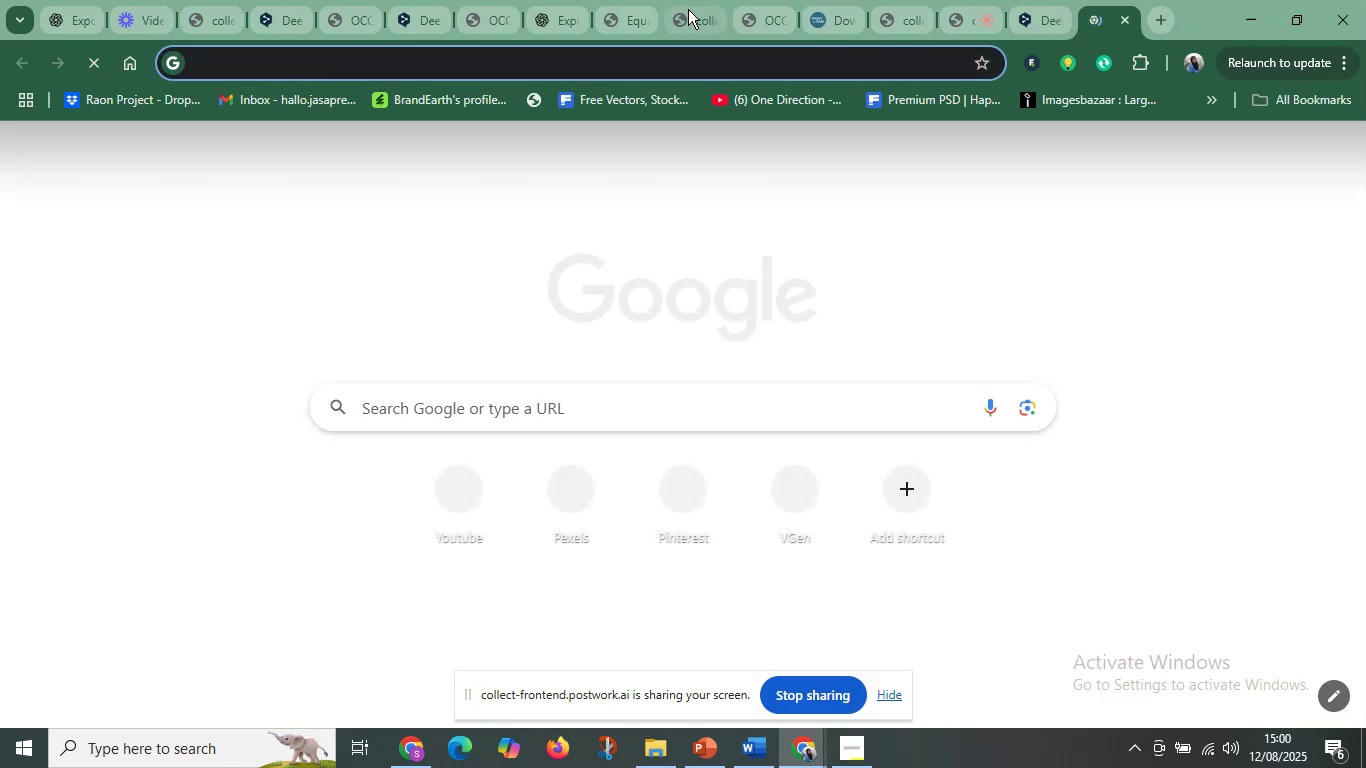 
left_click([556, 8])
 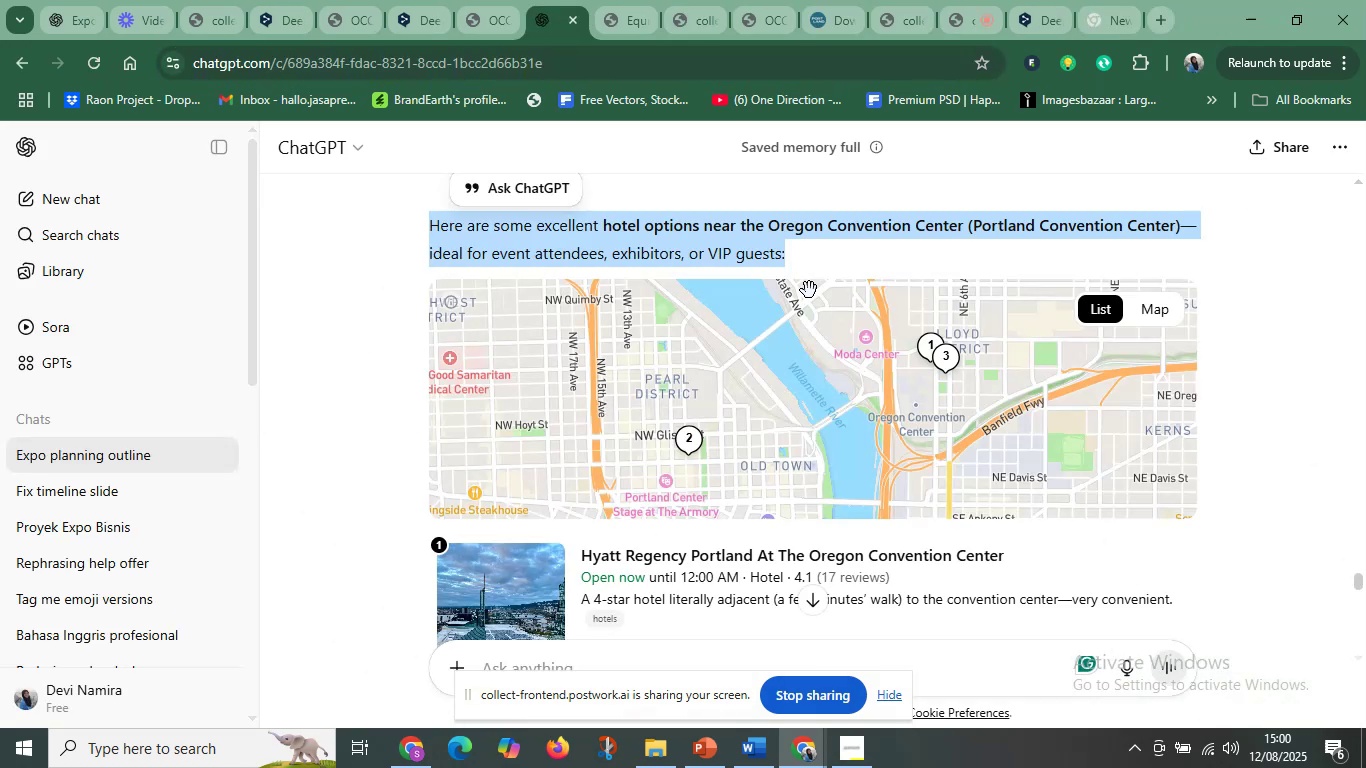 
wait(6.1)
 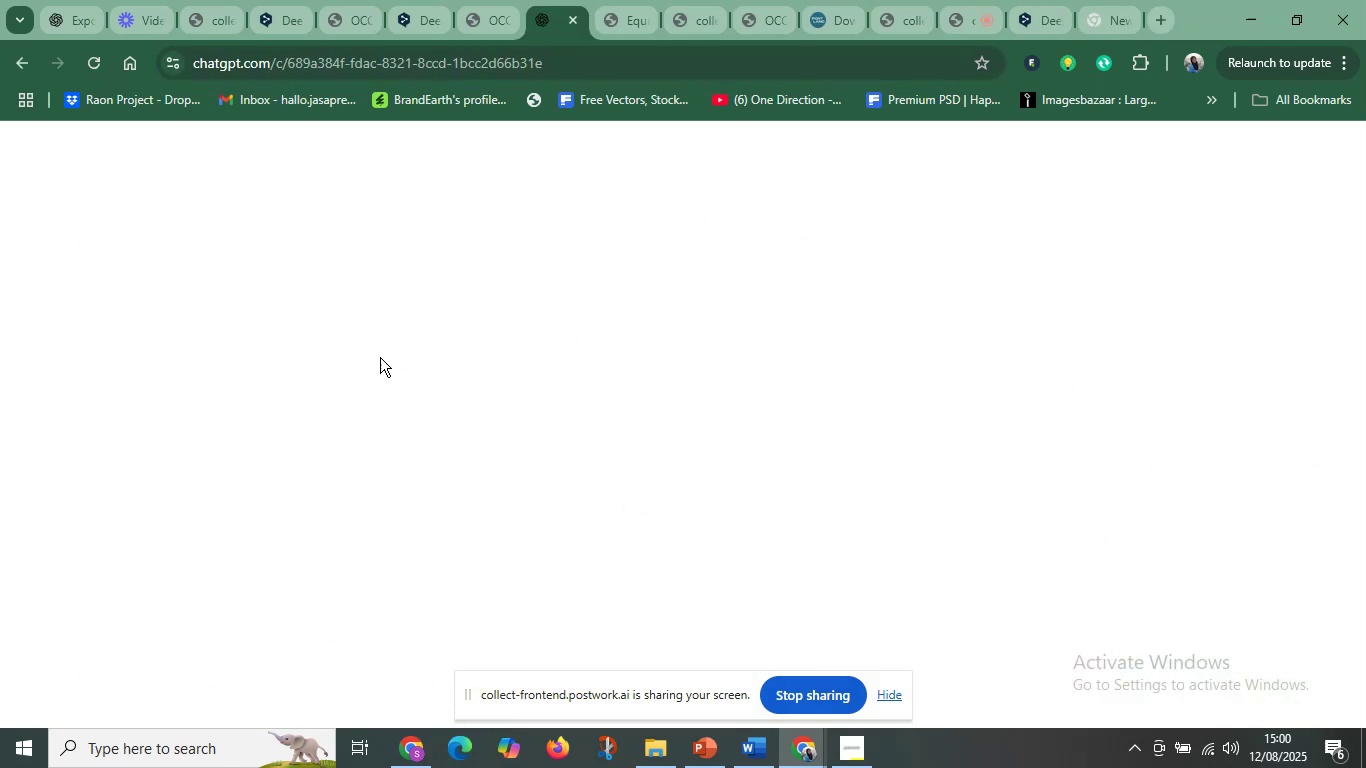 
scroll: coordinate [669, 629], scroll_direction: down, amount: 3.0
 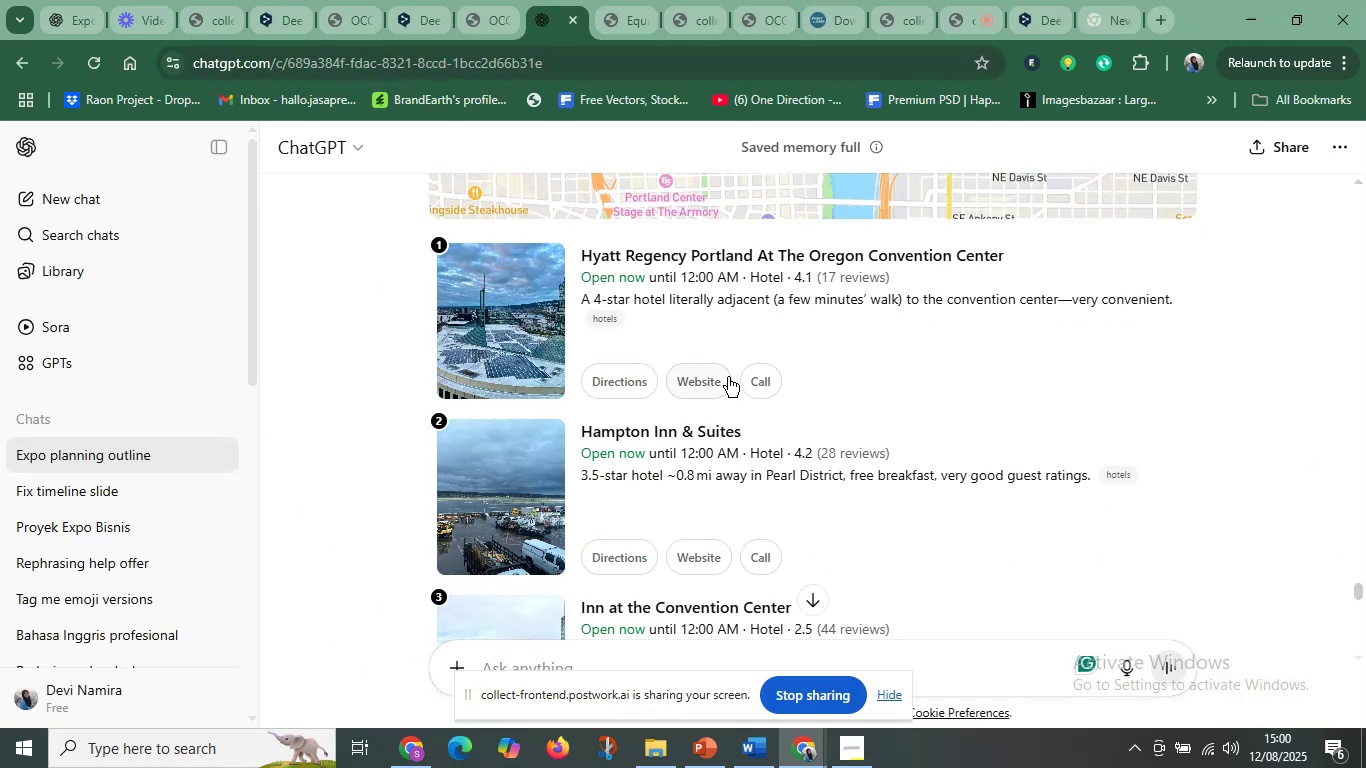 
scroll: coordinate [742, 373], scroll_direction: up, amount: 3.0
 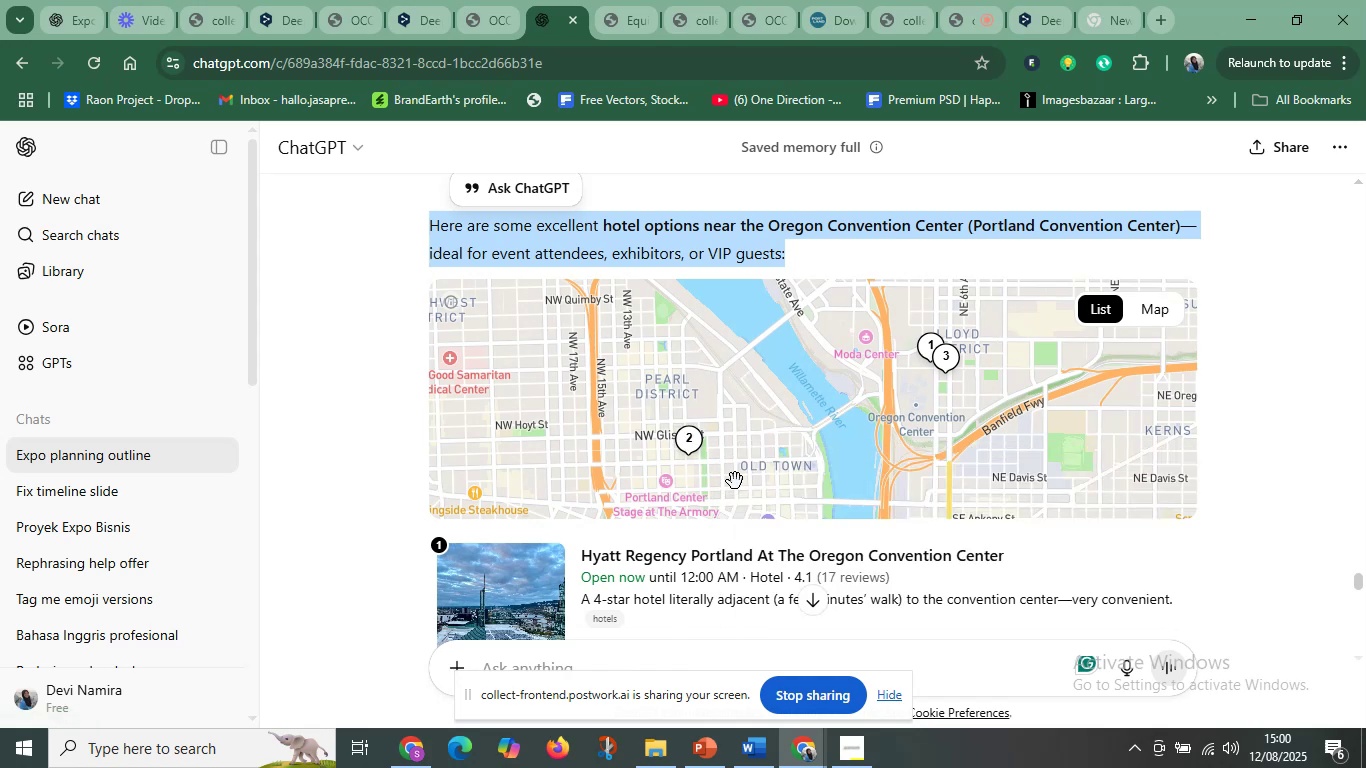 
scroll: coordinate [697, 592], scroll_direction: down, amount: 10.0
 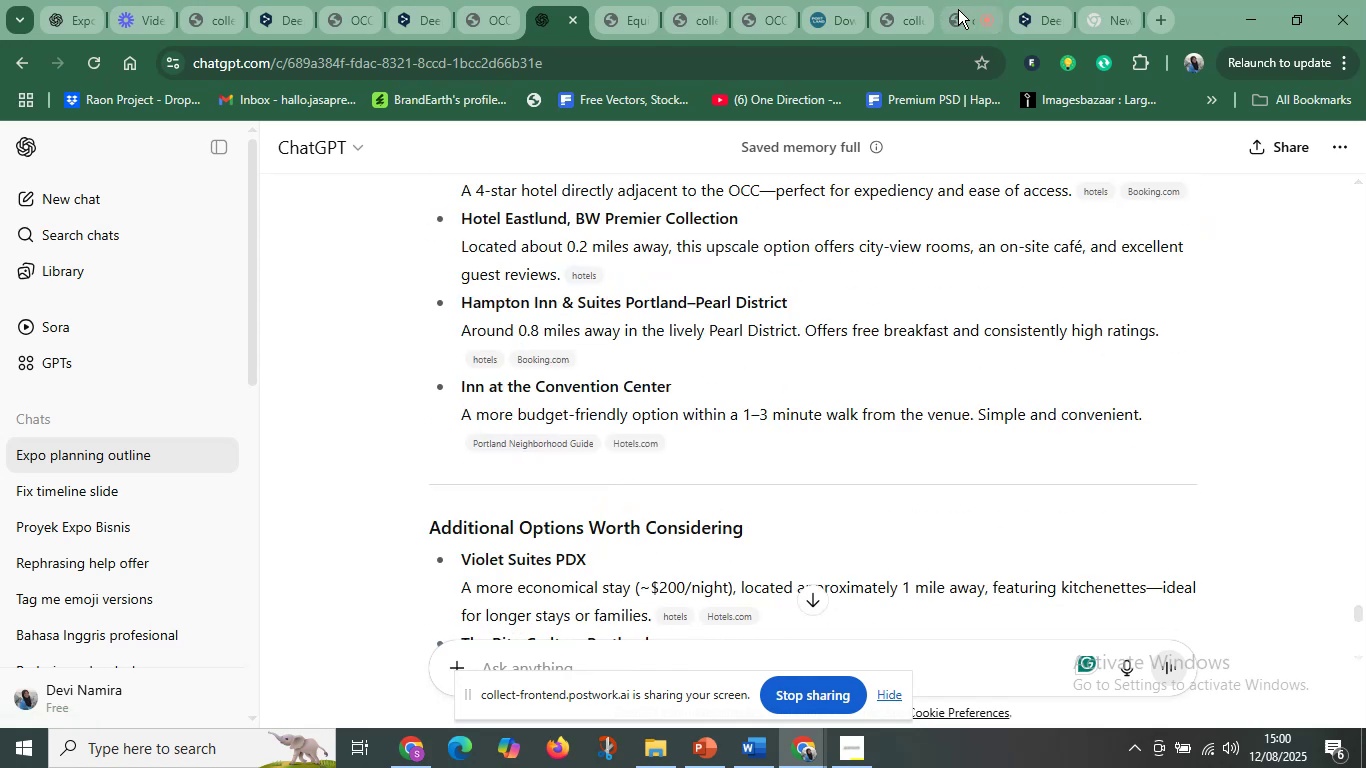 
left_click([1035, 0])
 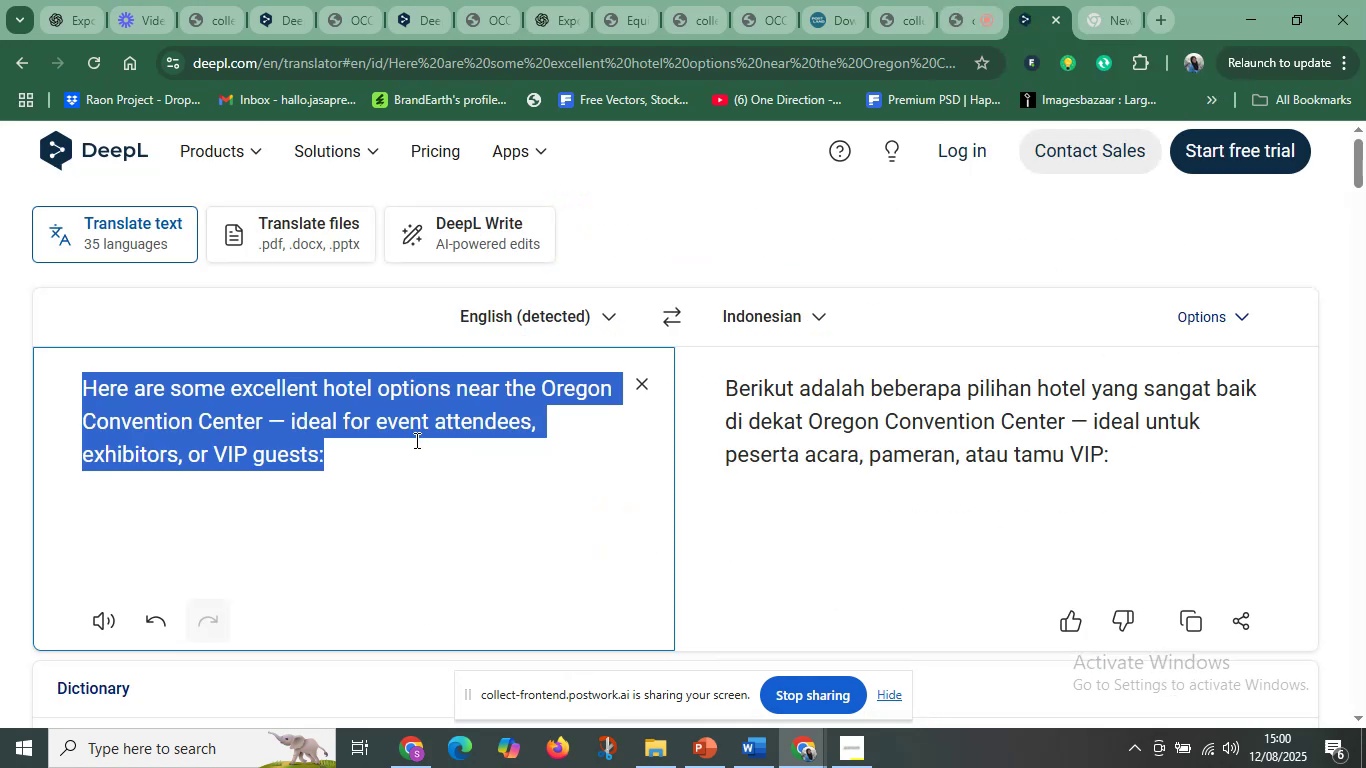 
type(spesifikasi )
 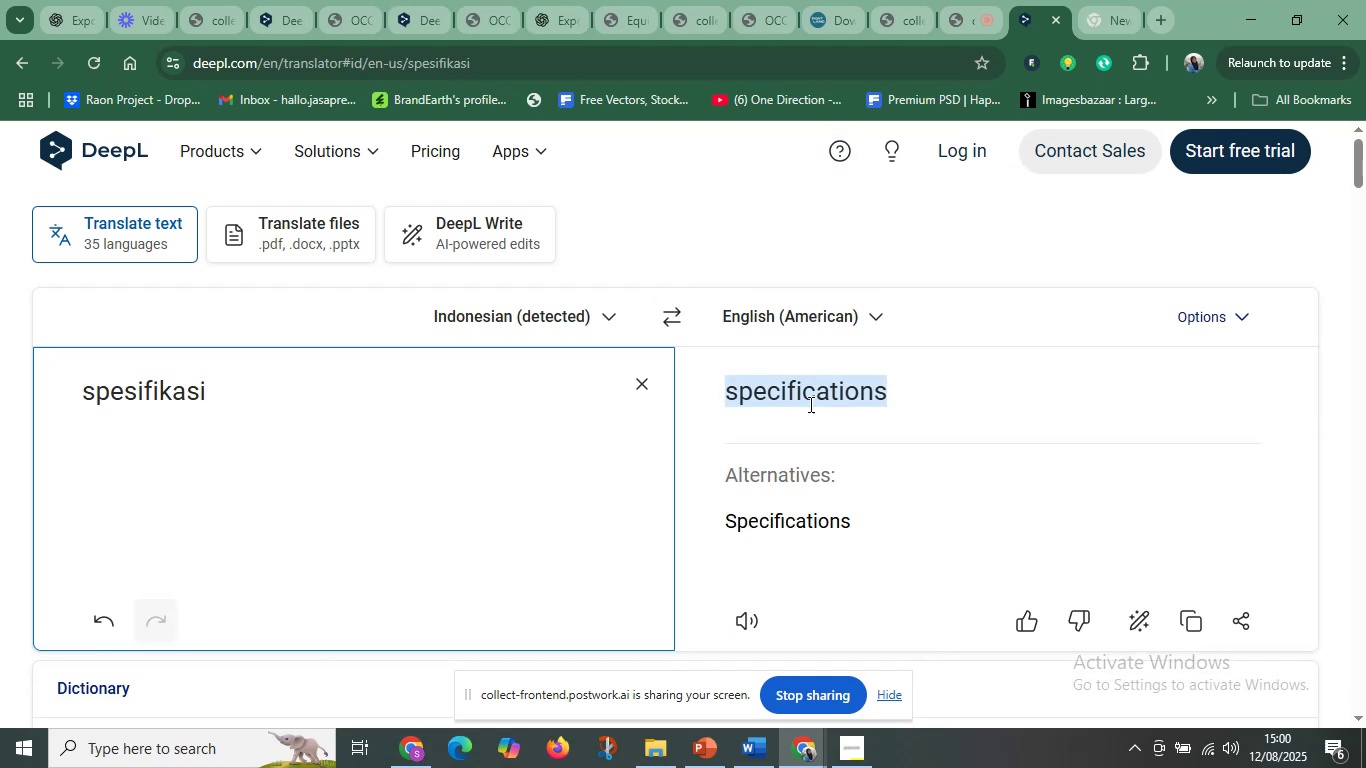 
wait(5.7)
 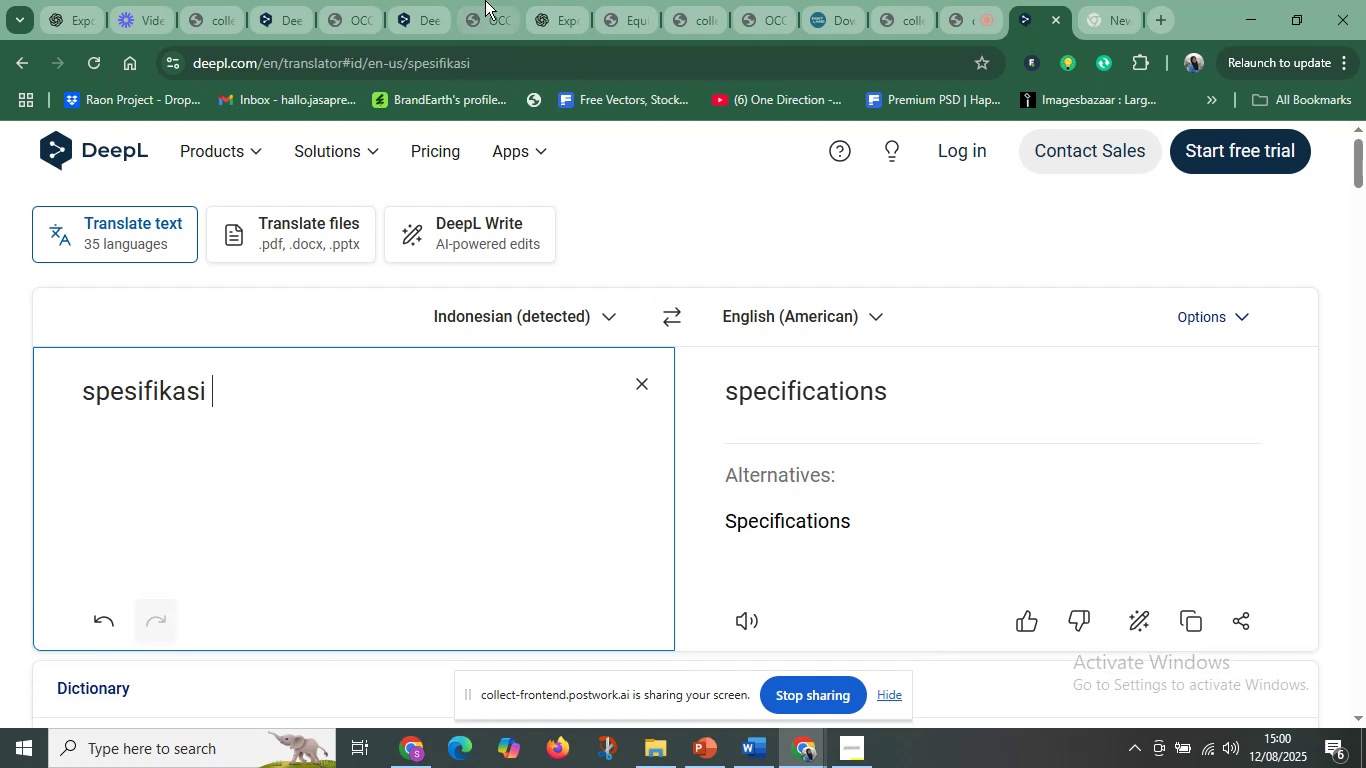 
type(downtown hotels)
key(Backspace)
 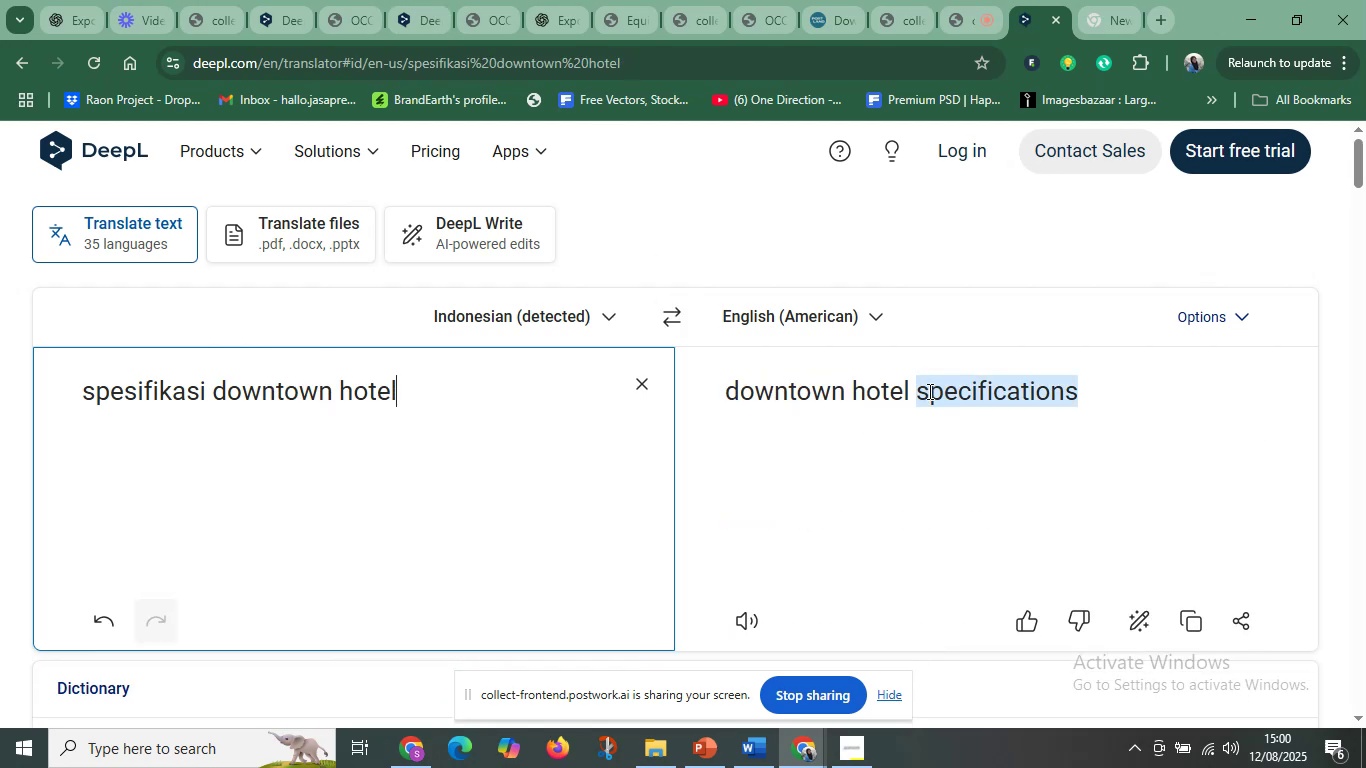 
left_click([1077, 382])
 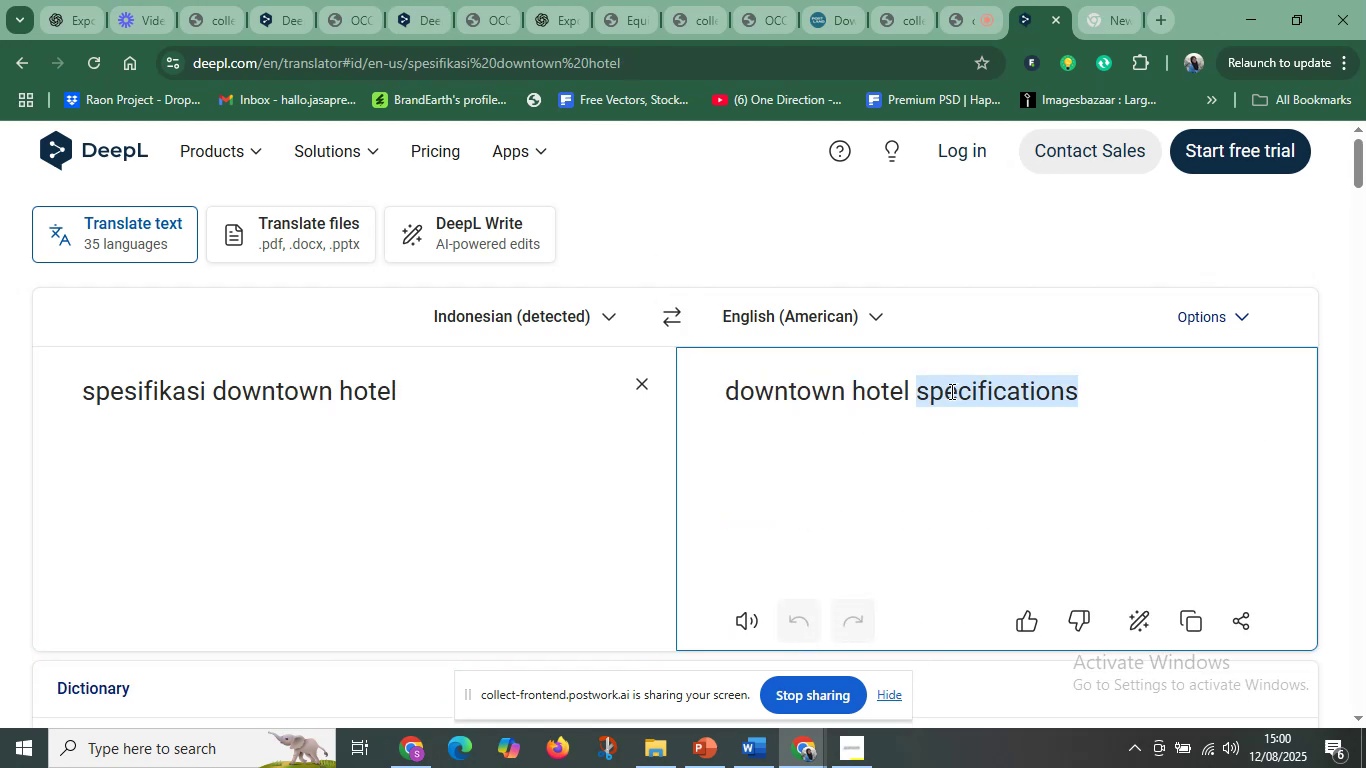 
left_click_drag(start_coordinate=[916, 396], to_coordinate=[1086, 384])
 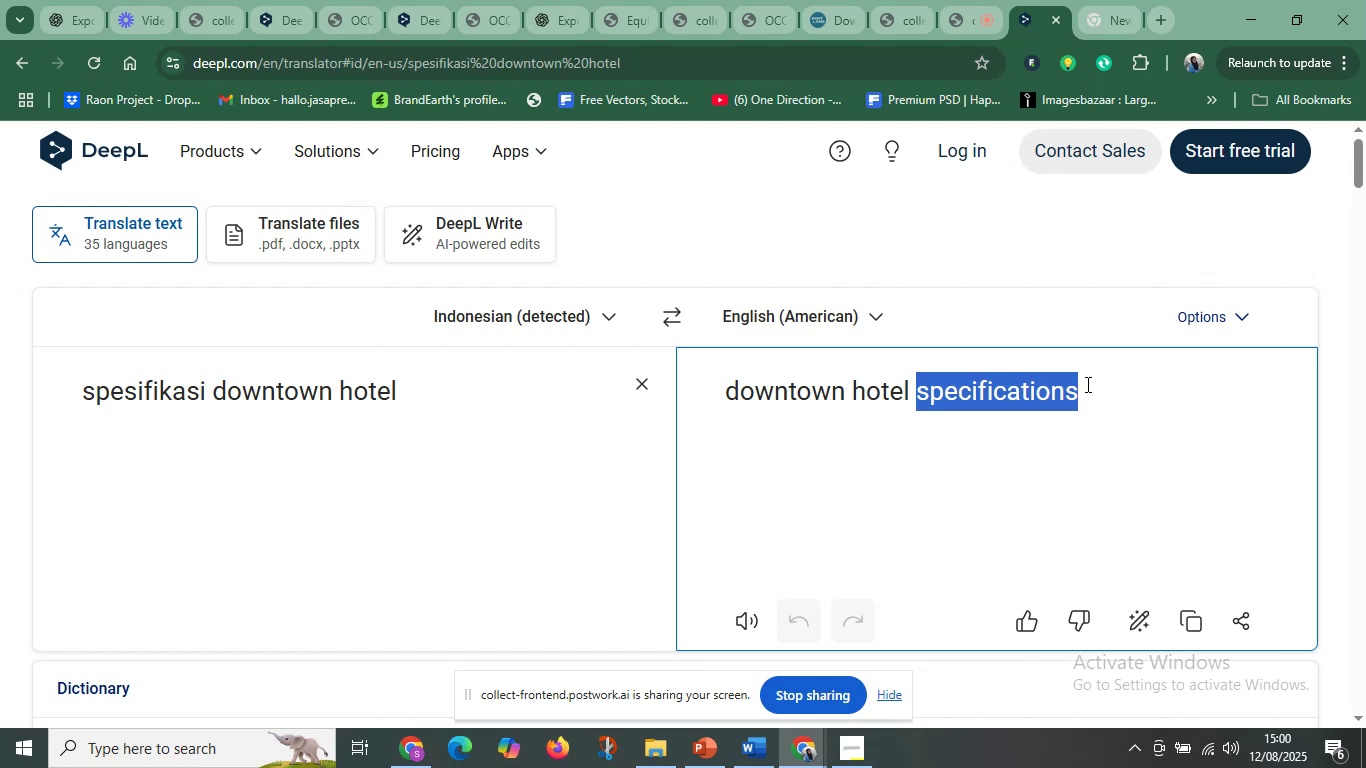 
key(Control+C)
 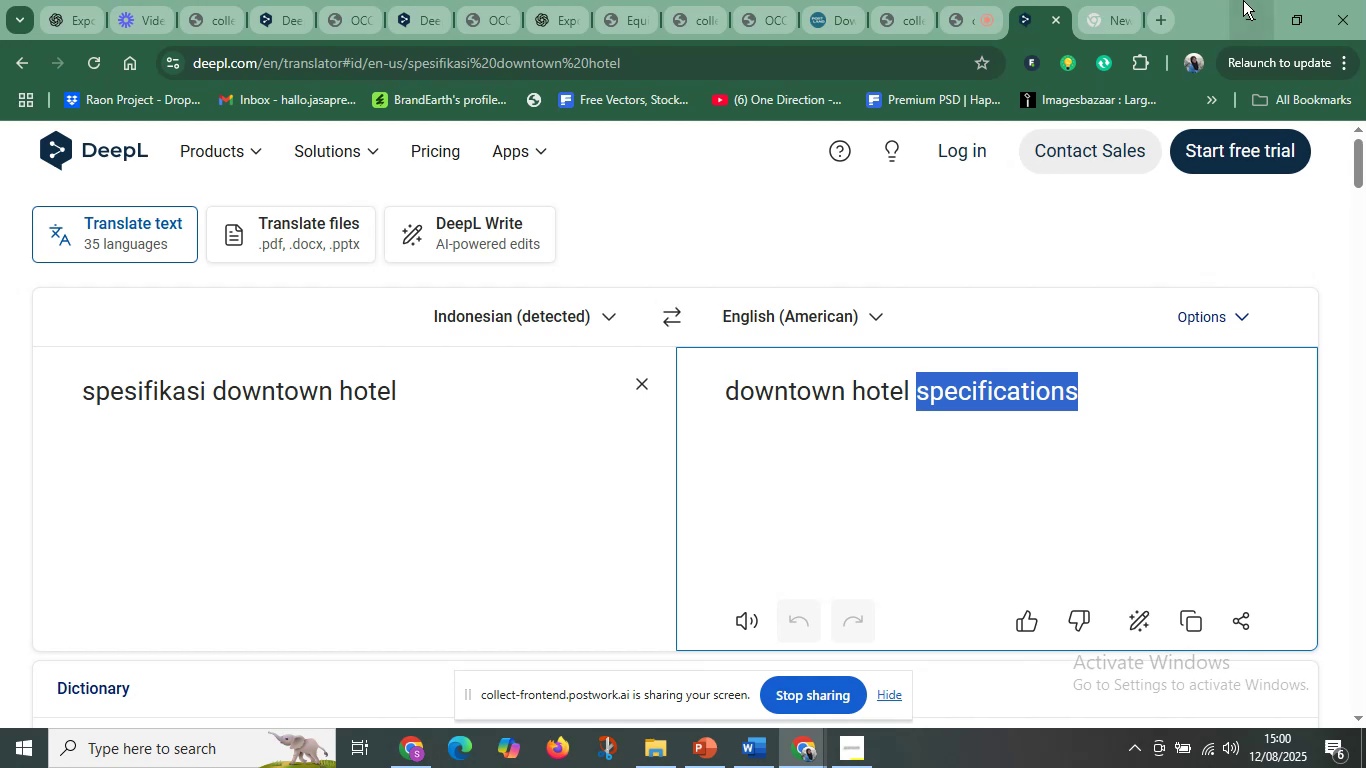 
left_click([1247, 3])
 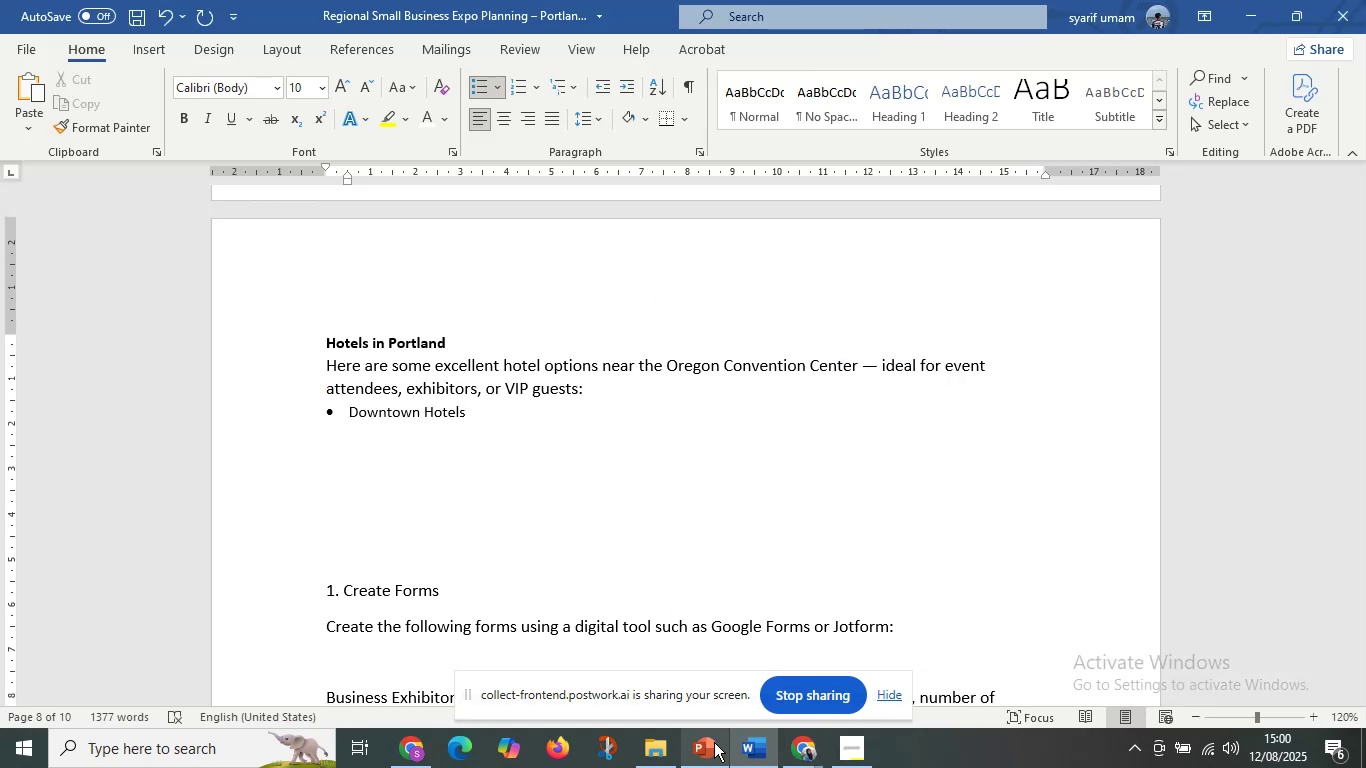 
wait(5.36)
 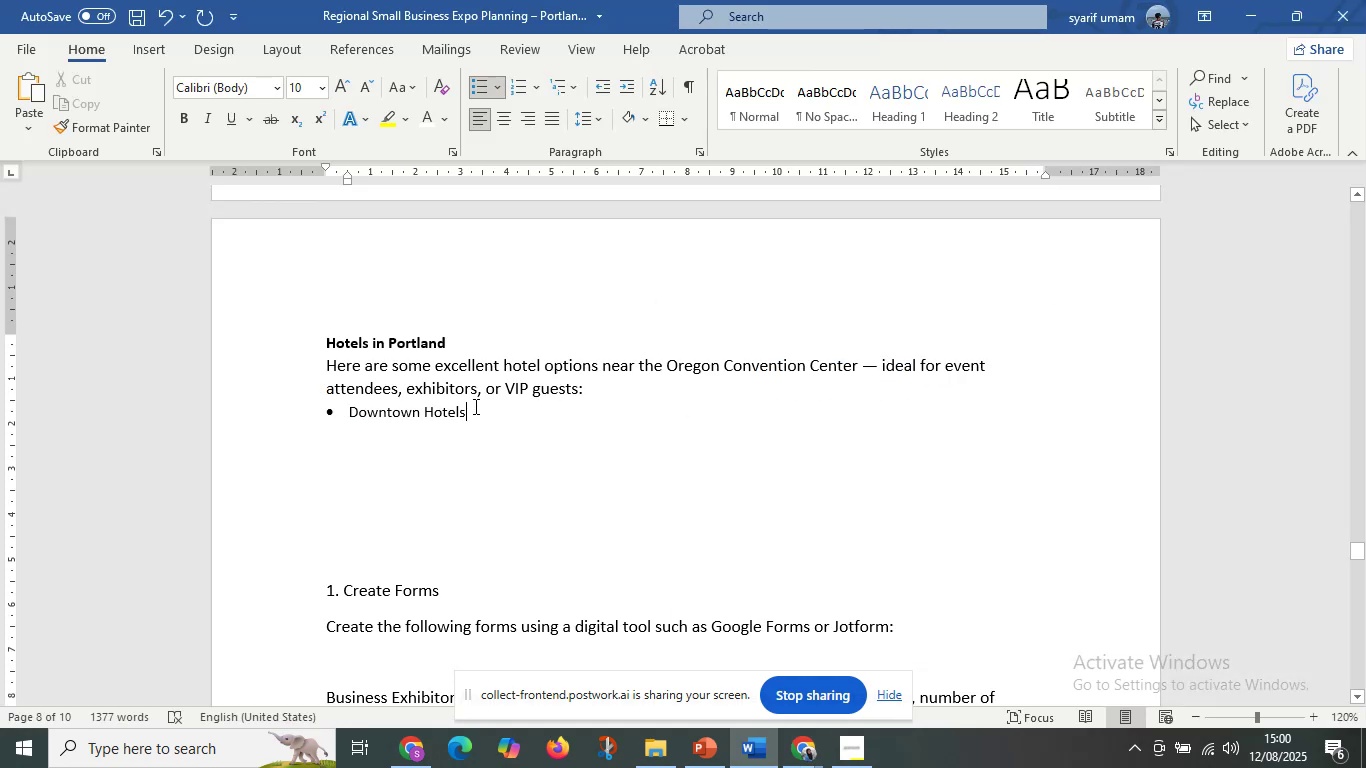 
left_click([685, 686])
 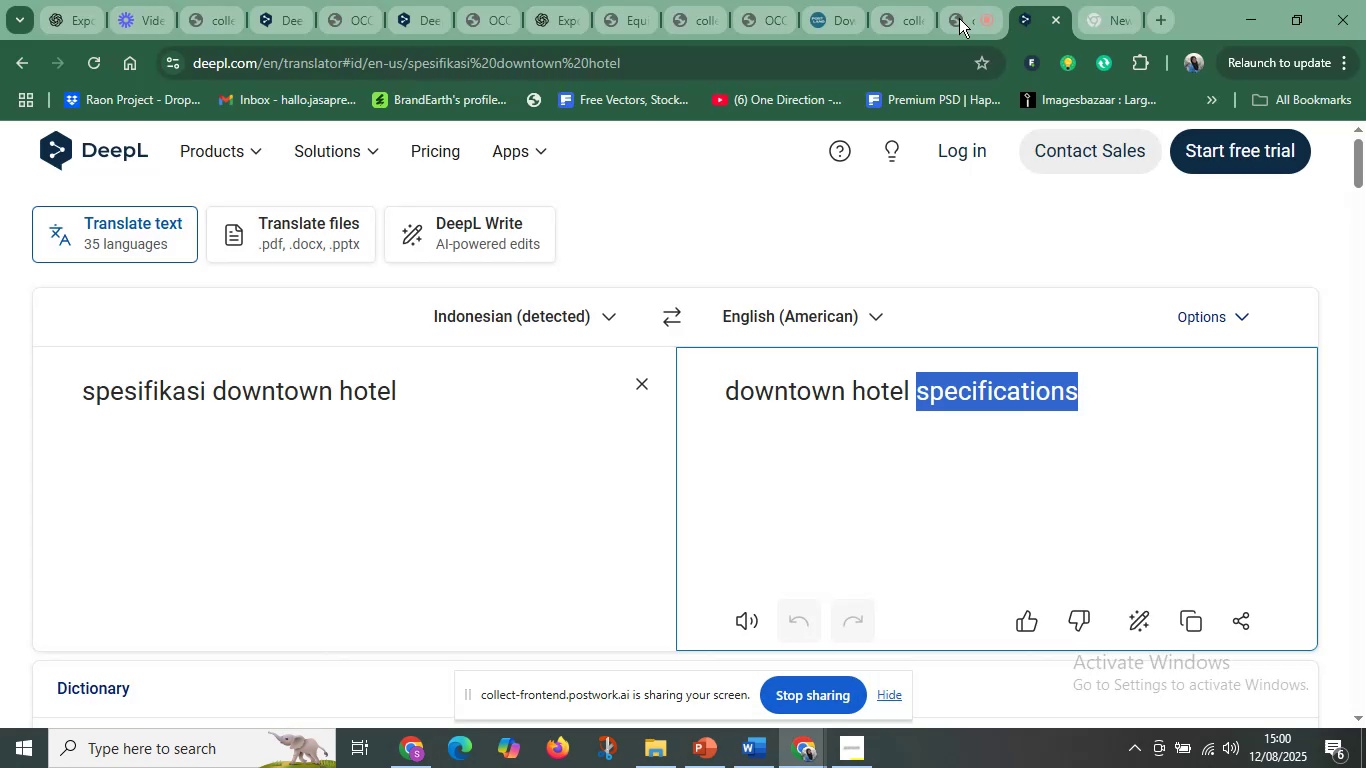 
left_click([959, 18])
 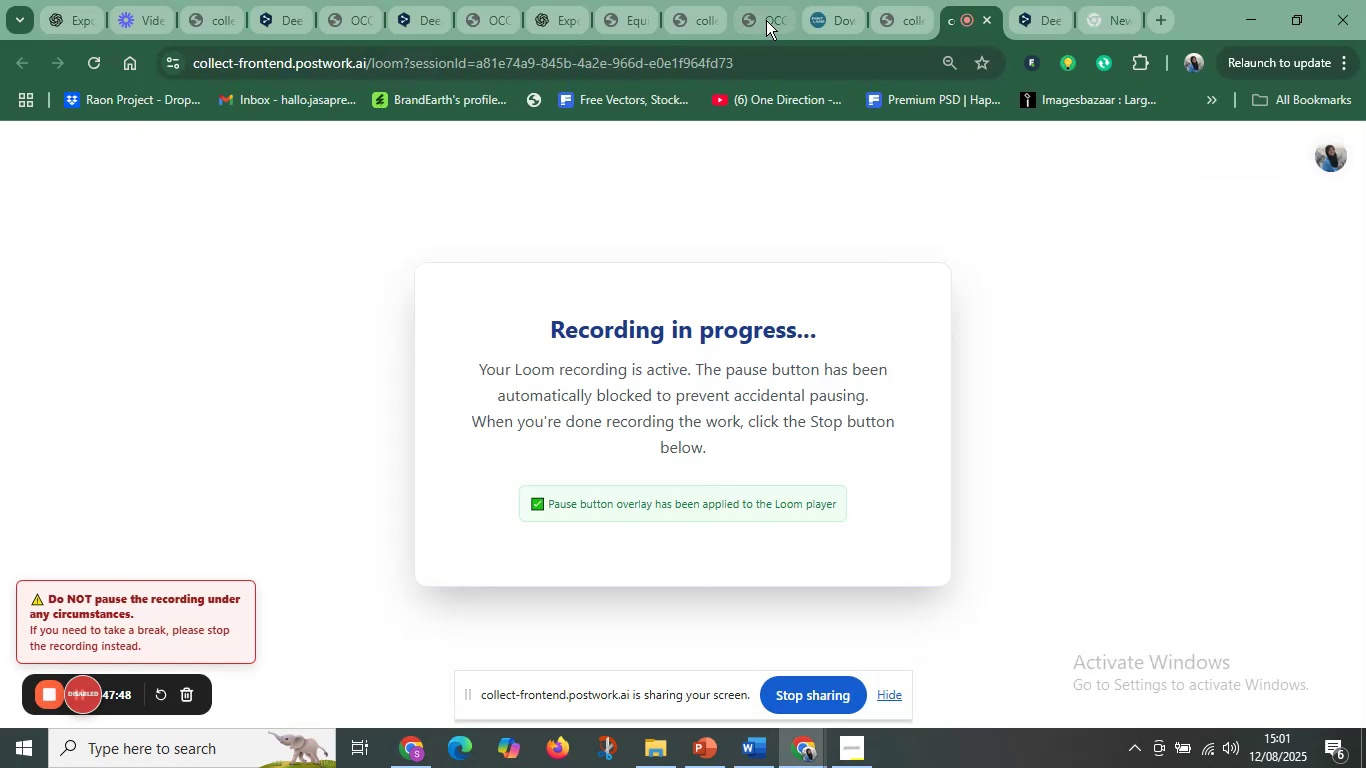 
left_click([738, 10])
 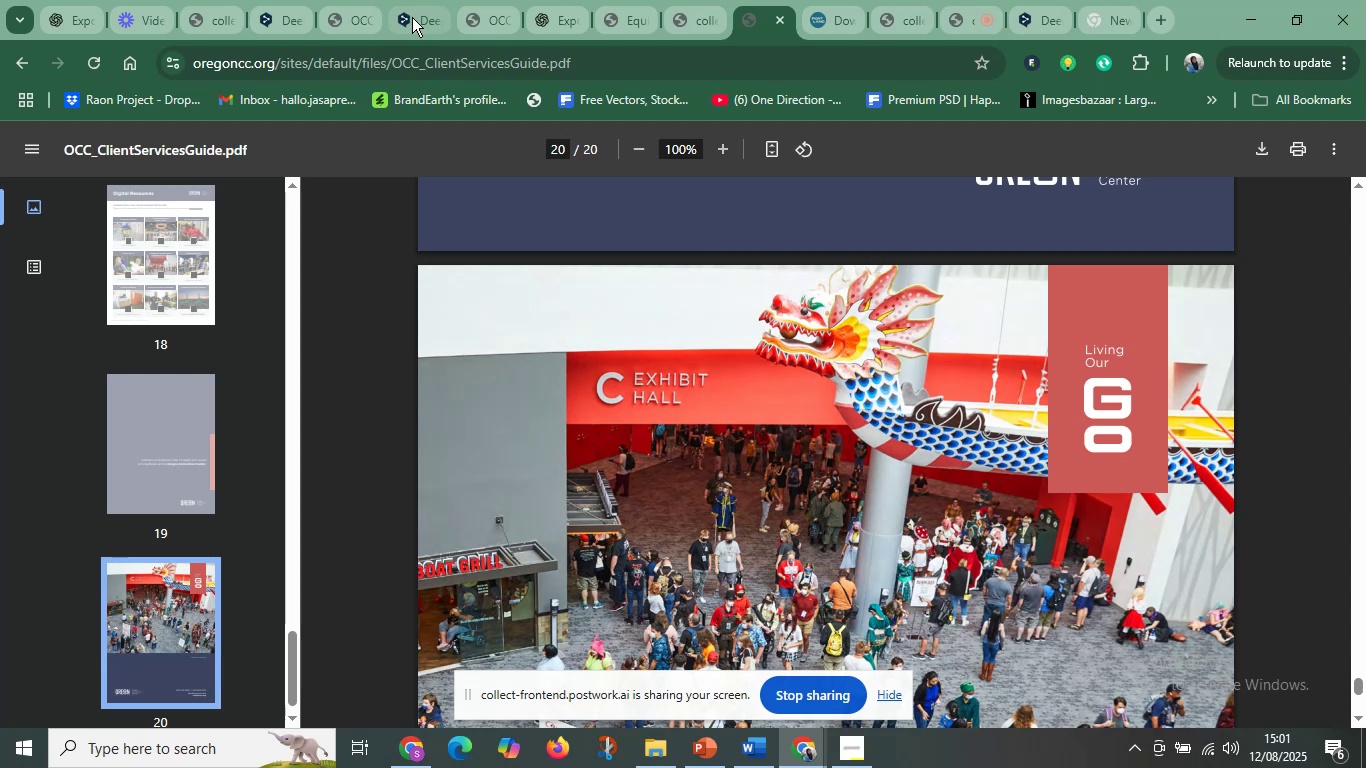 
left_click([412, 17])
 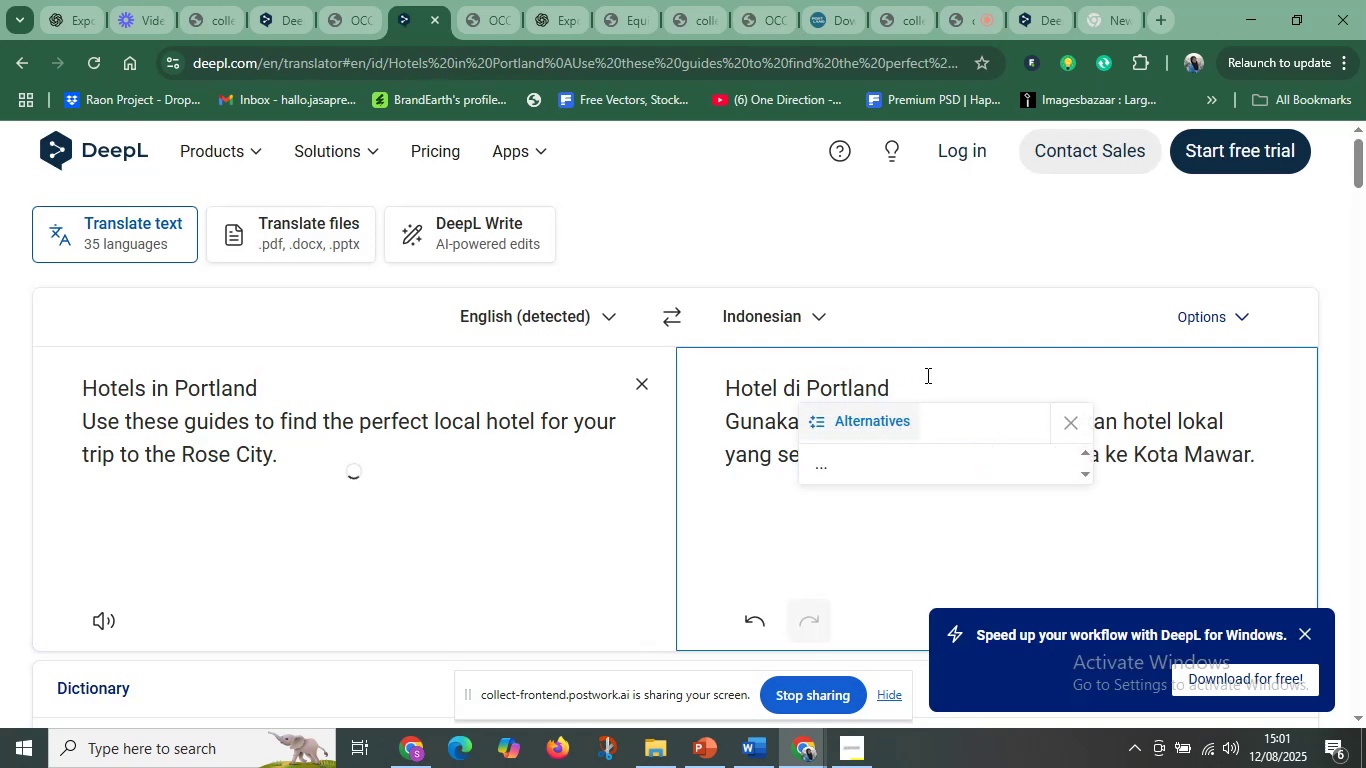 
left_click([926, 375])
 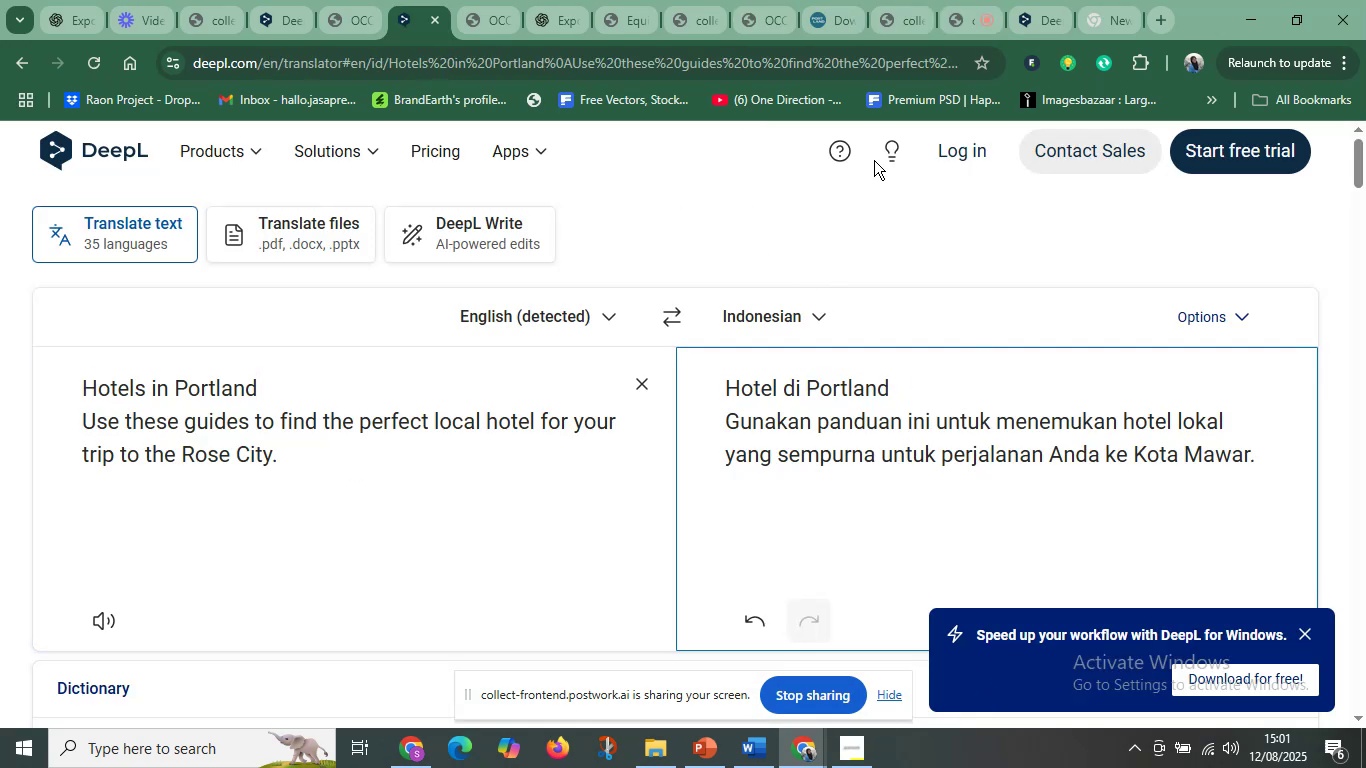 
left_click([972, 1])
 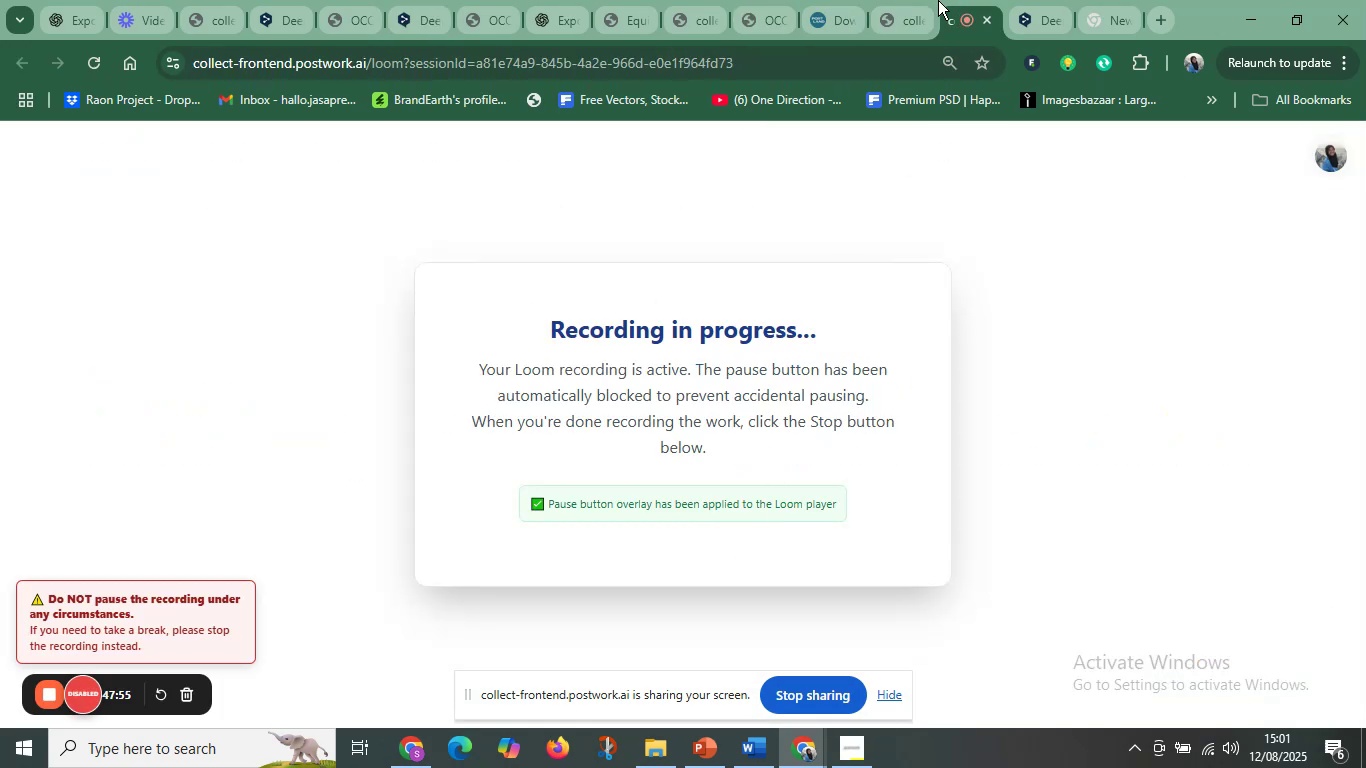 
left_click([882, 1])
 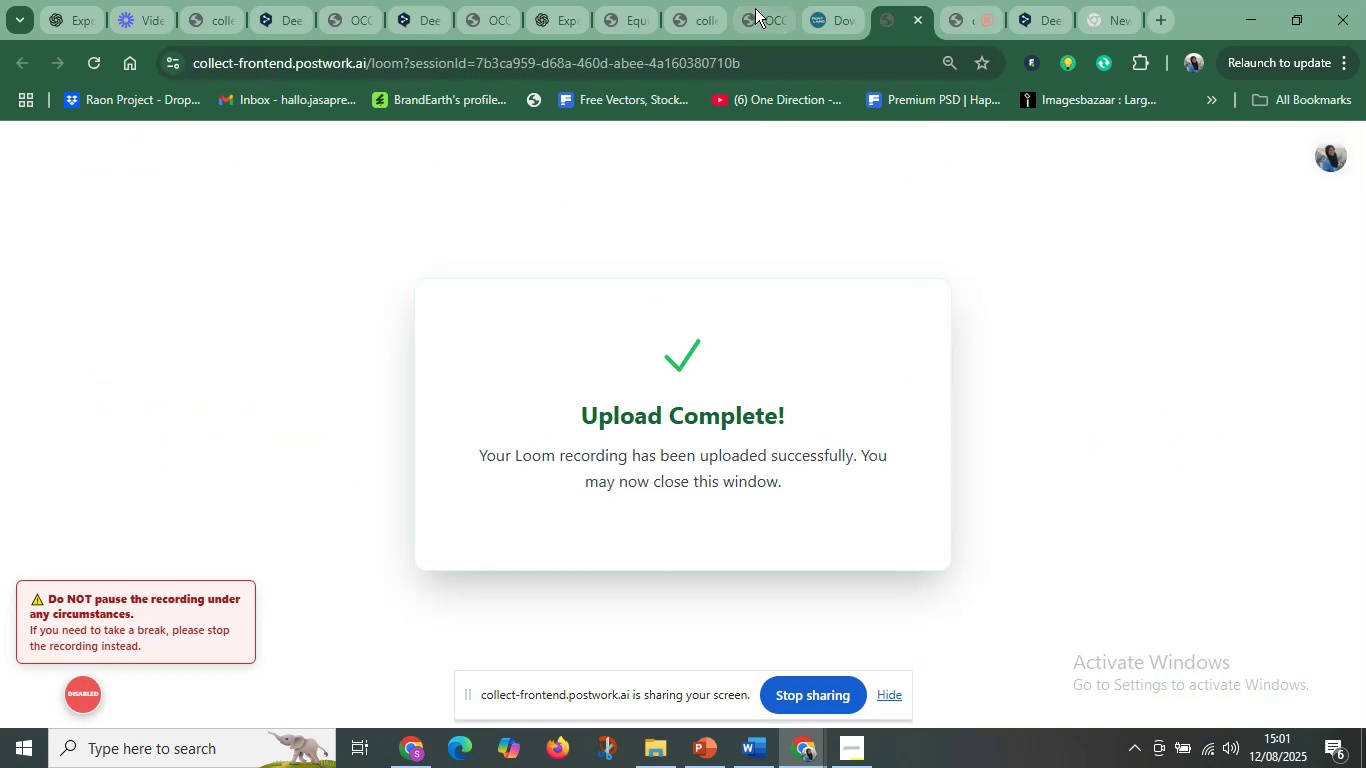 
left_click([755, 8])
 